 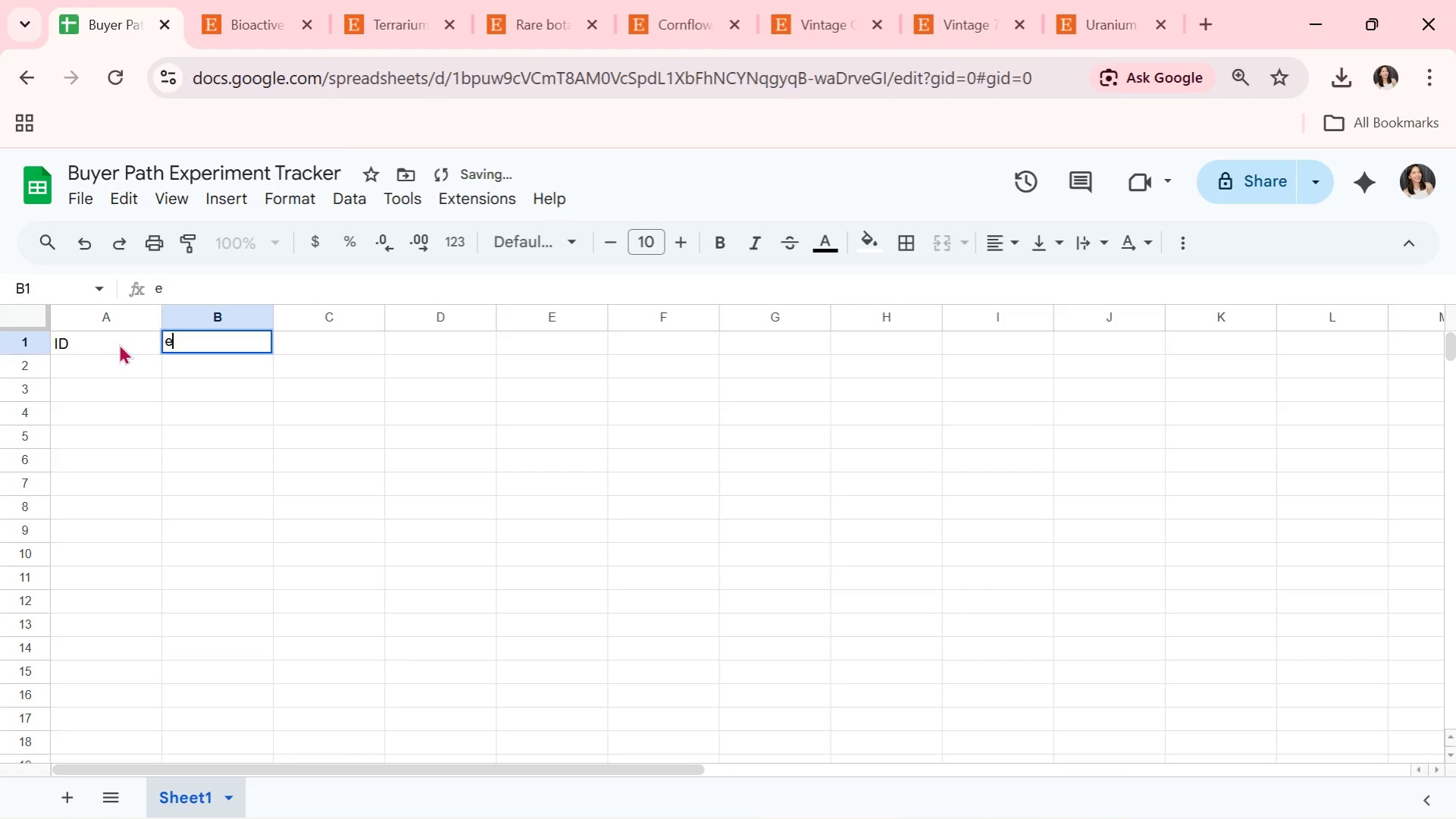 
key(ArrowRight)
 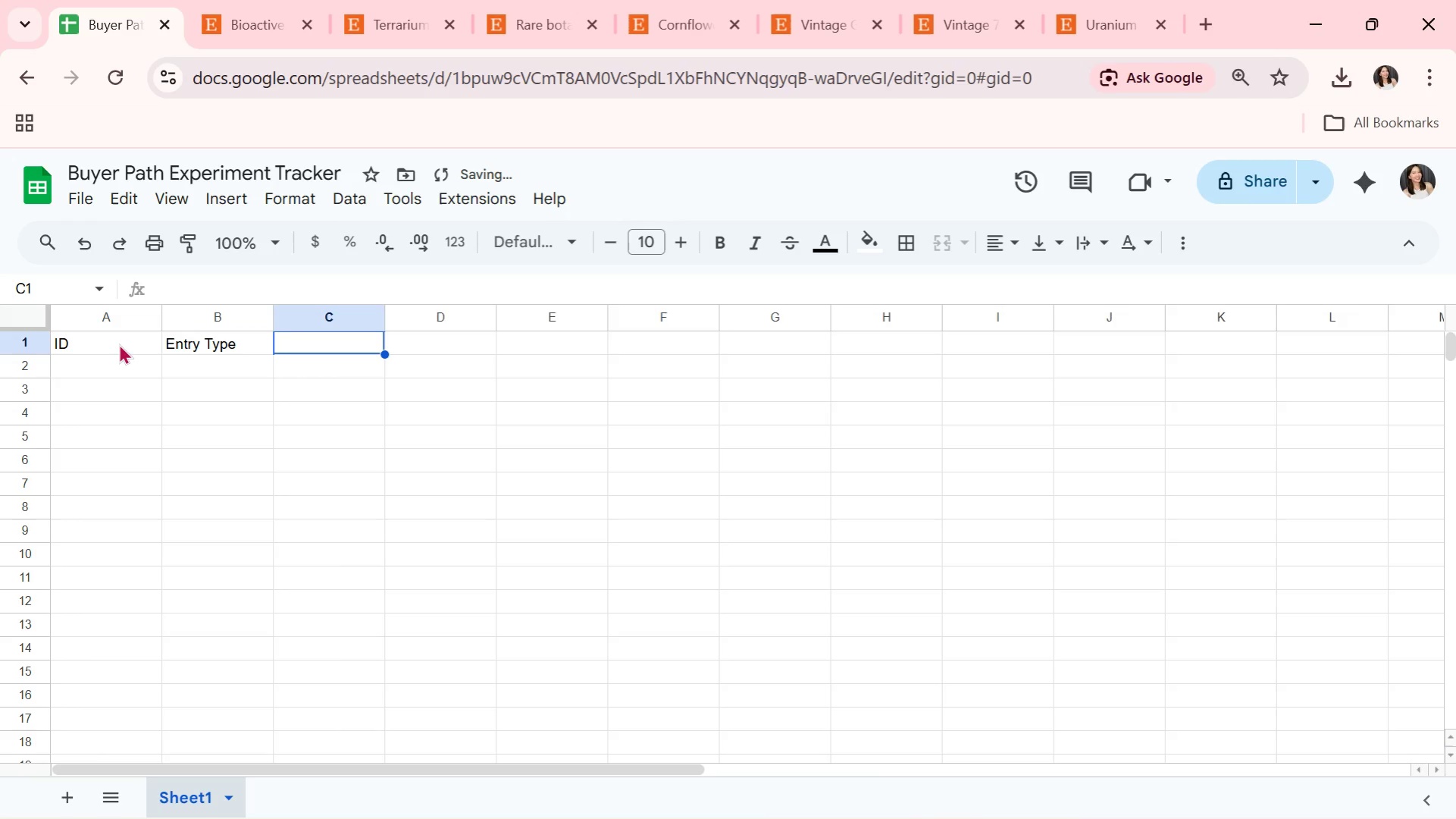 
type(Path Structure)
 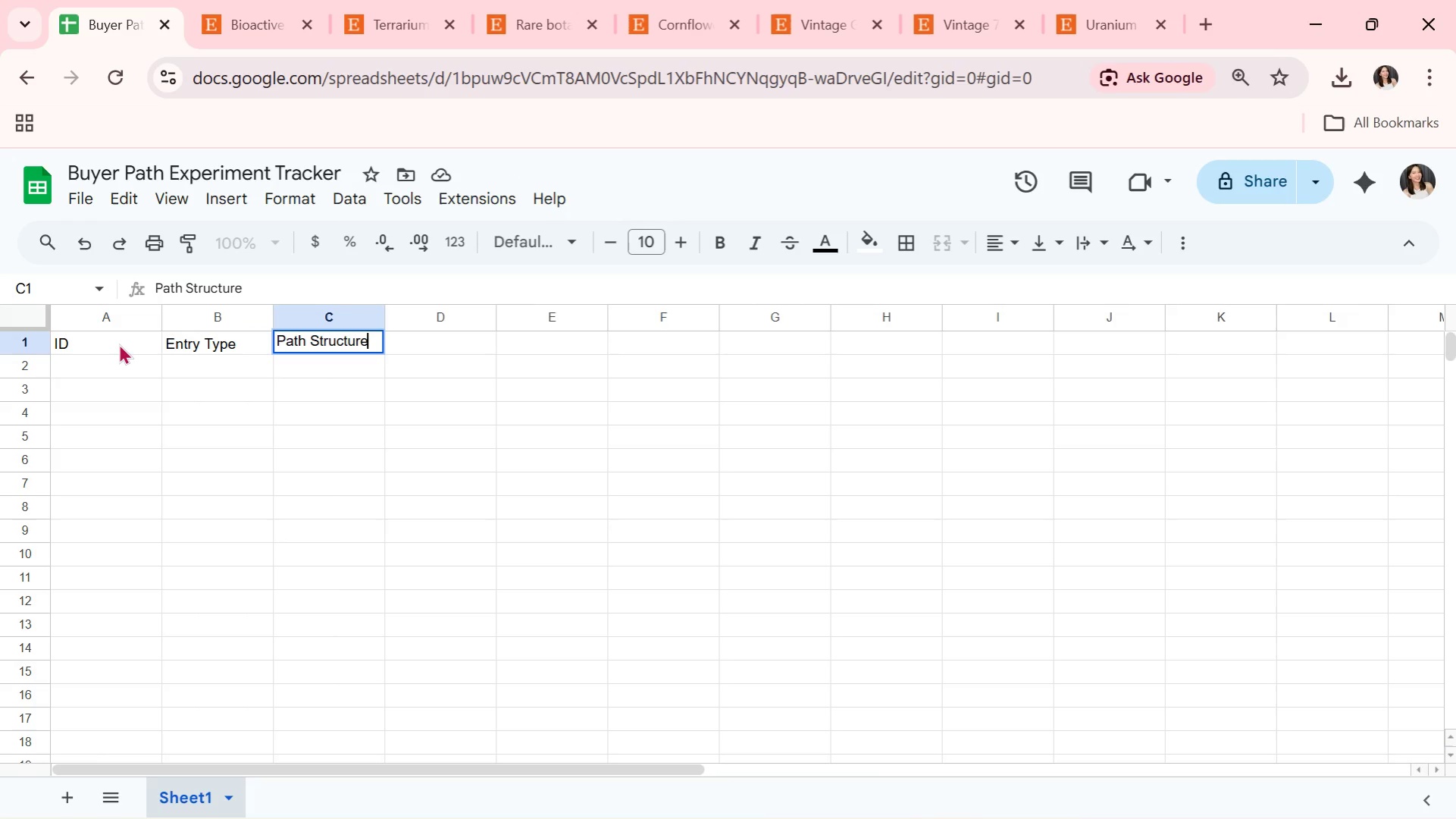 
key(ArrowRight)
 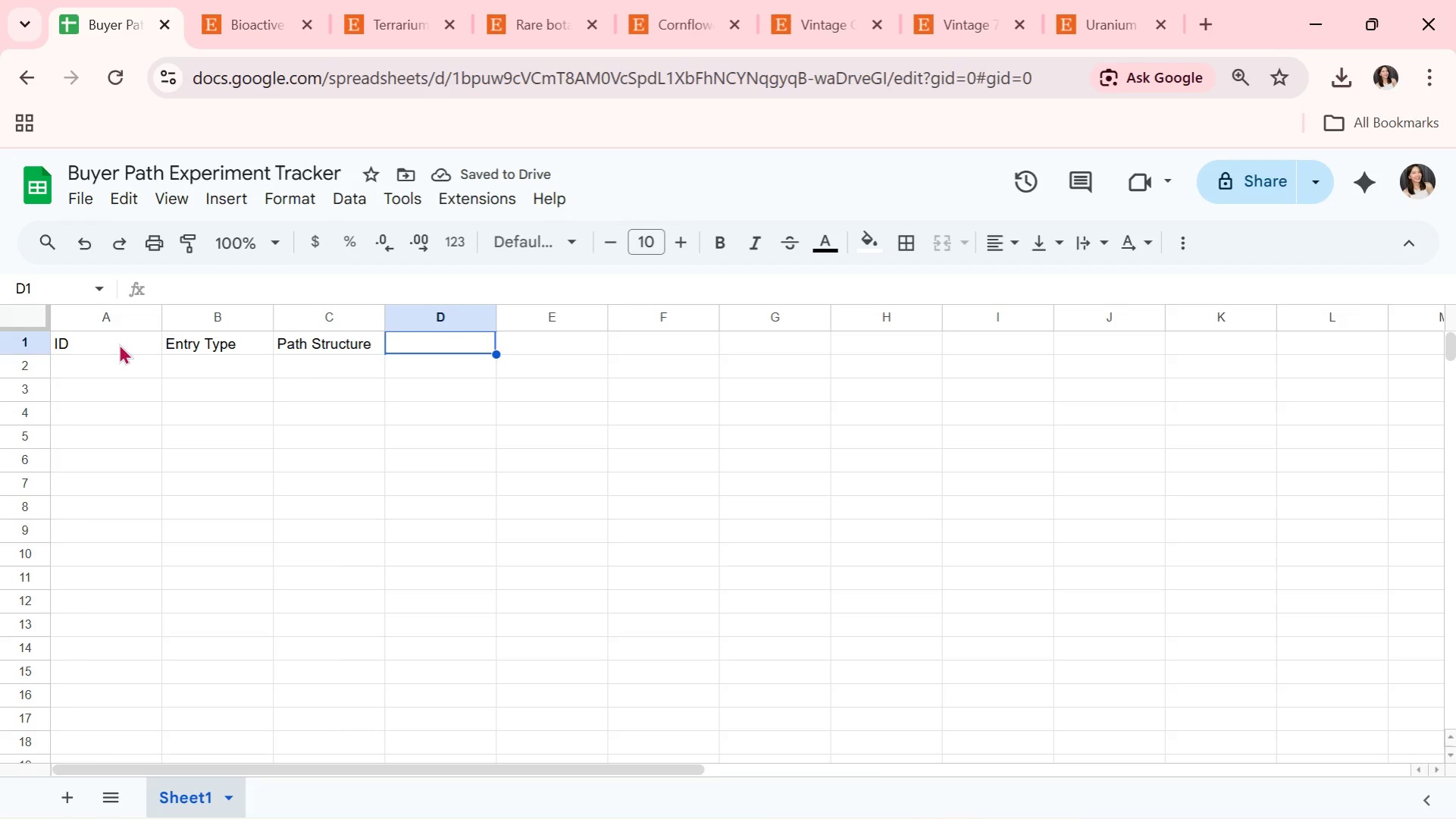 
type(Sessions )
 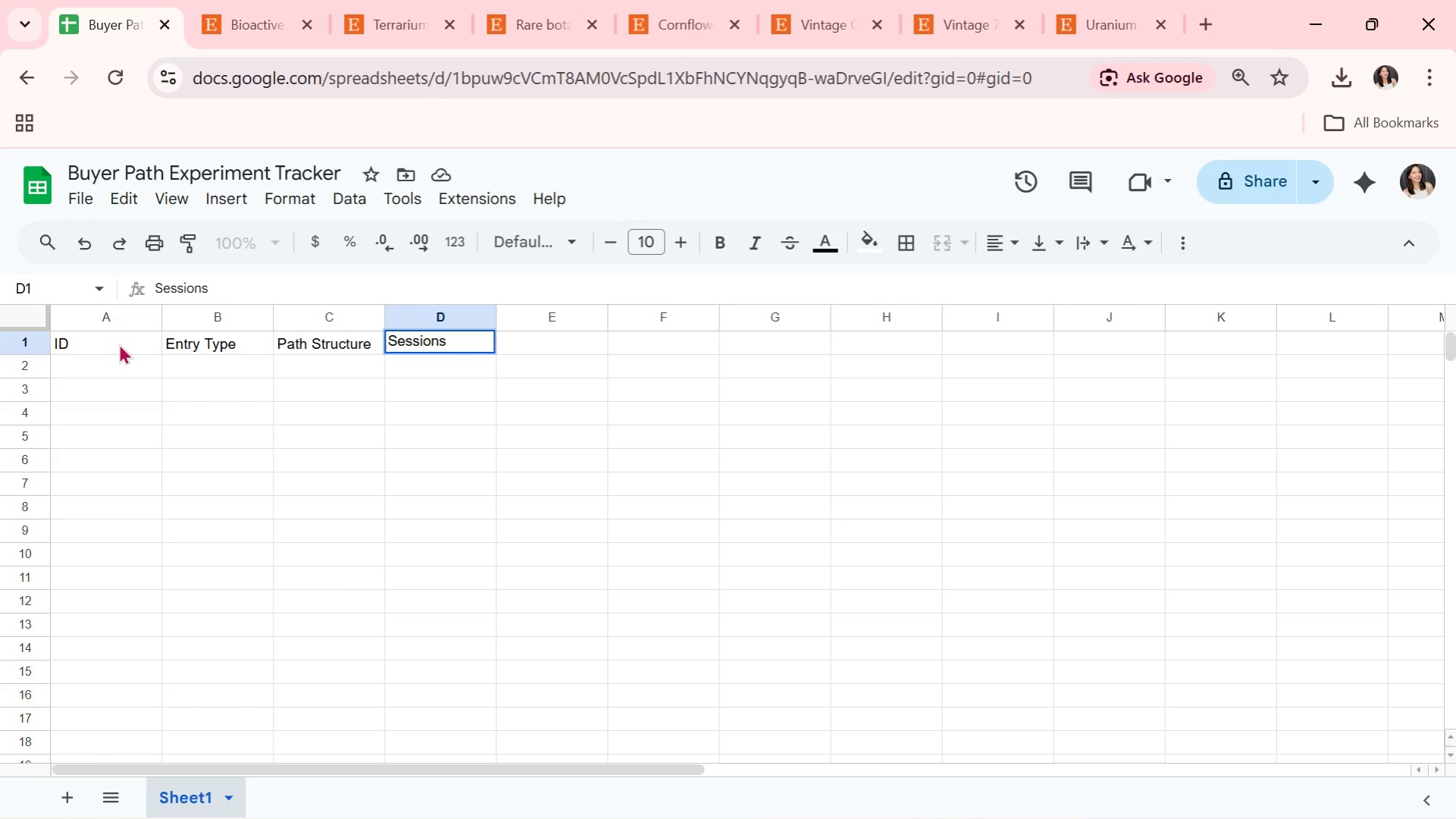 
key(ArrowRight)
 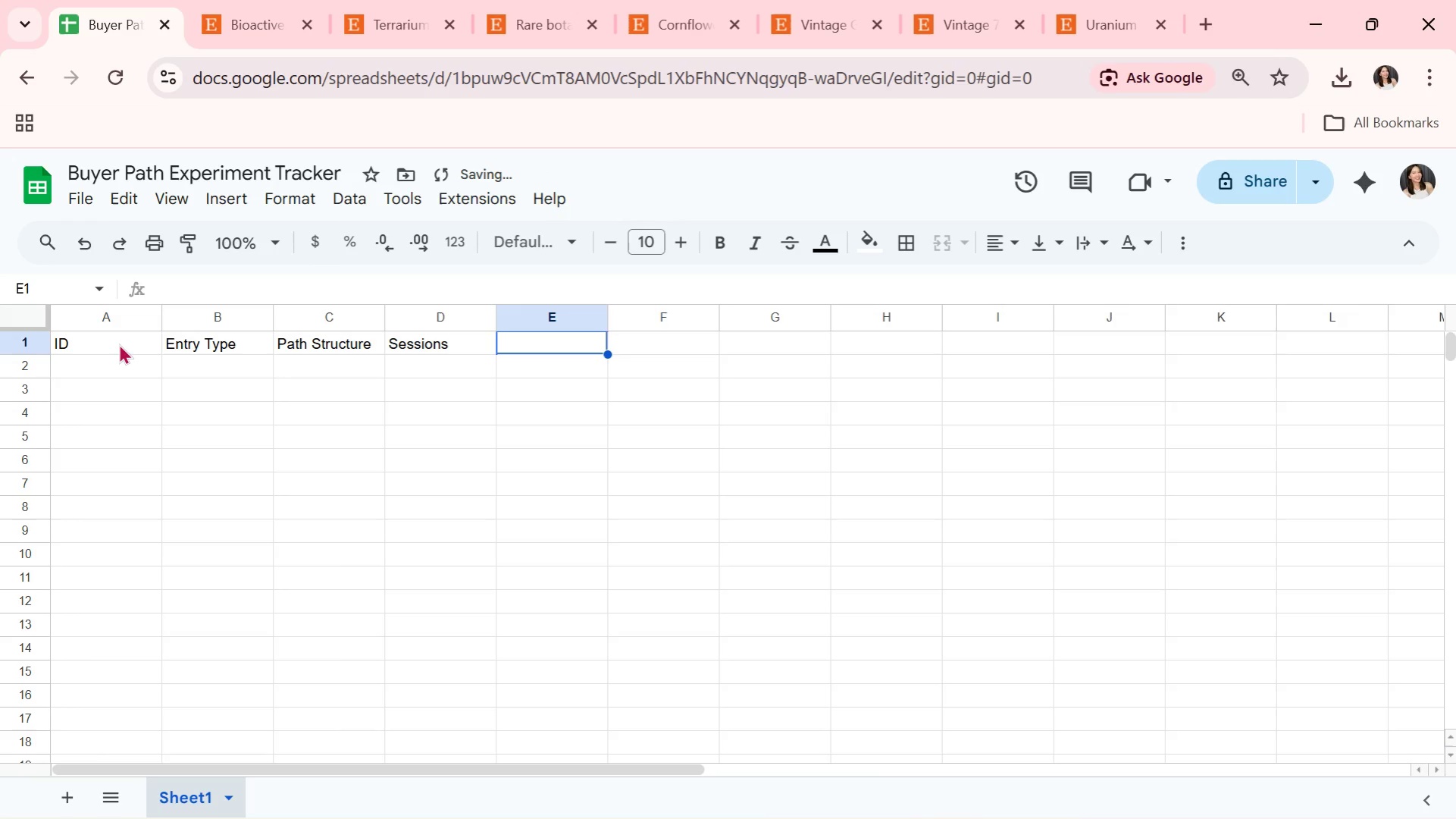 
type(CTR)
 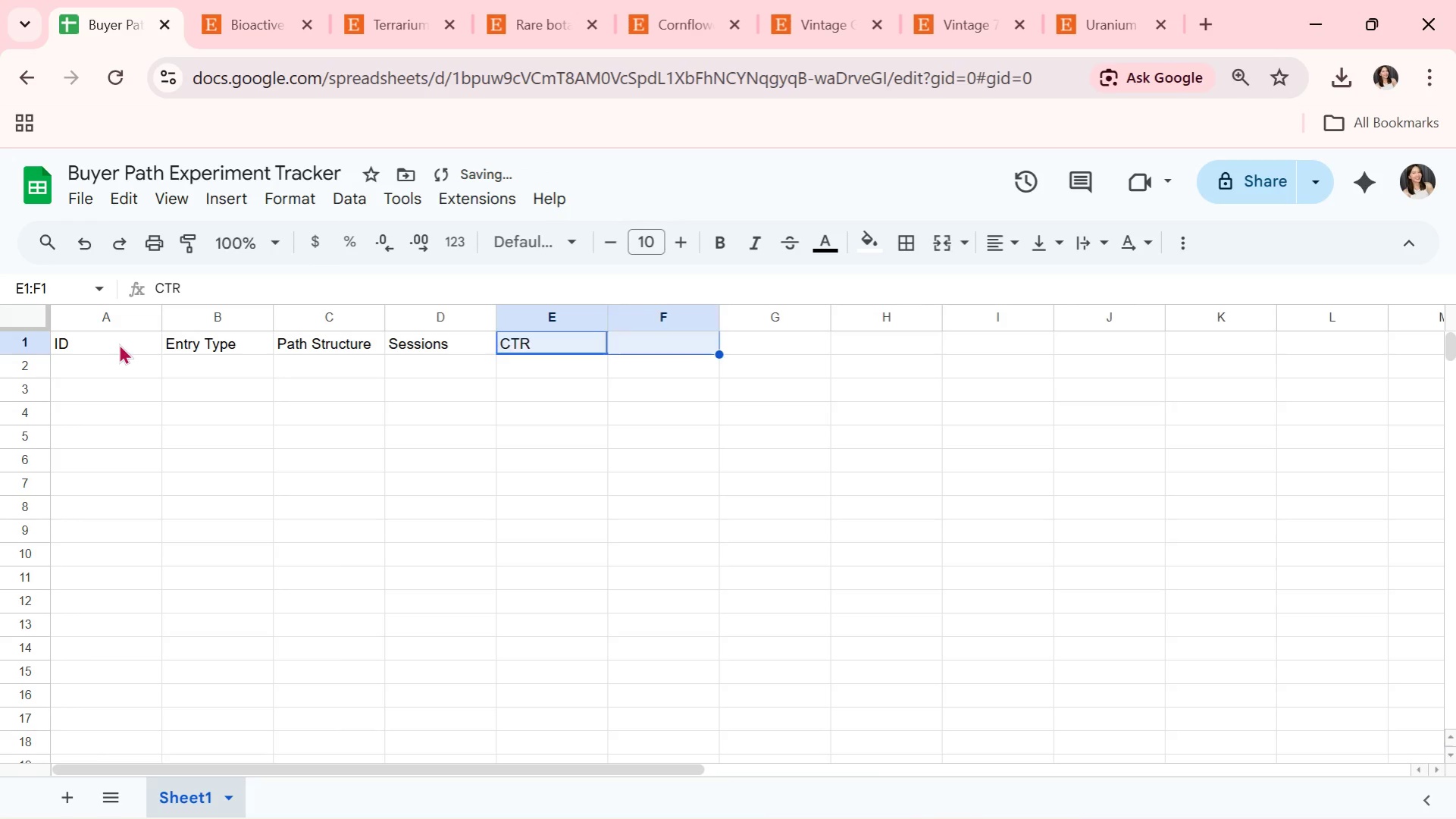 
key(Shift+ArrowRight)
 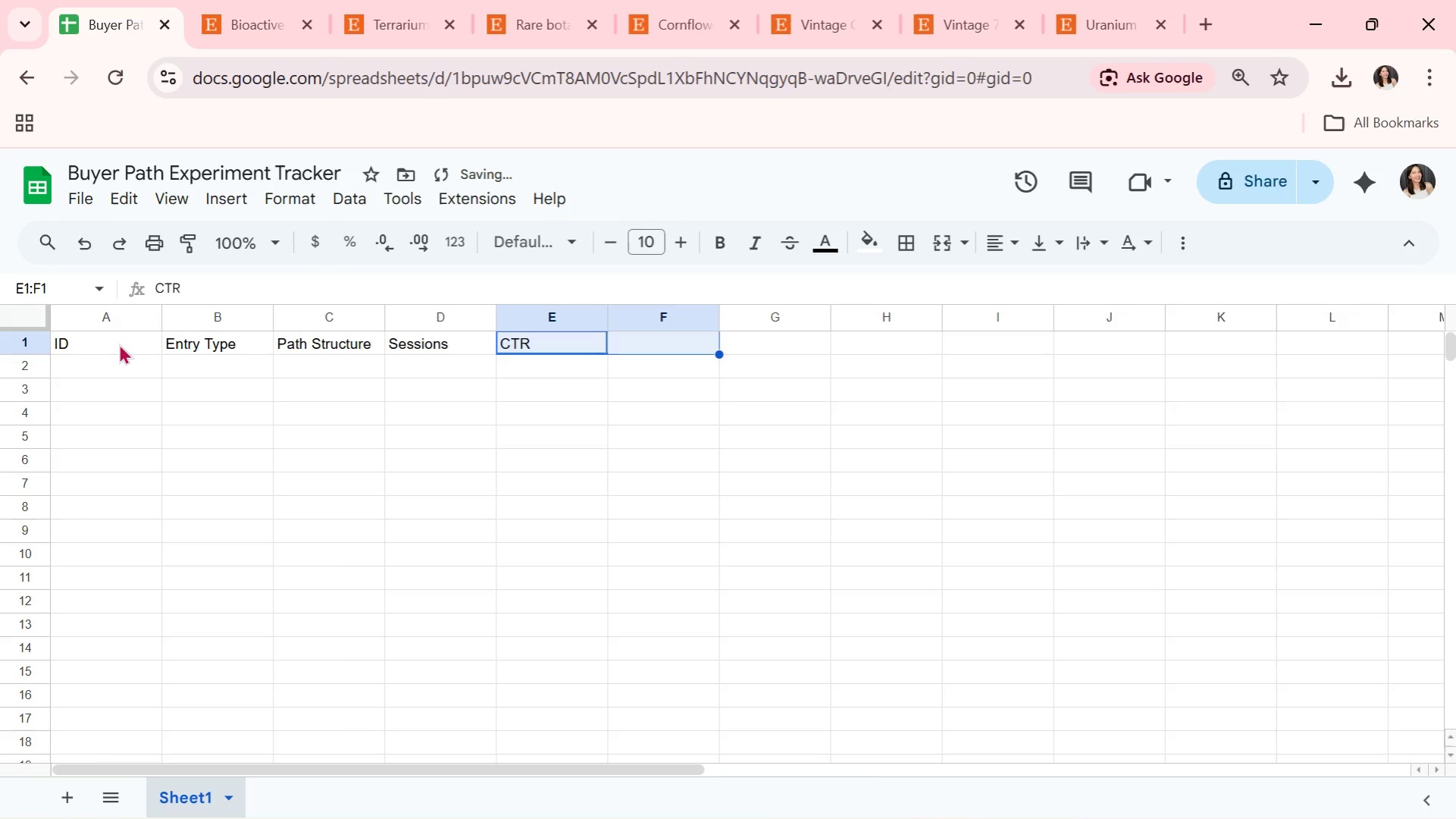 
key(Shift+ShiftRight)
 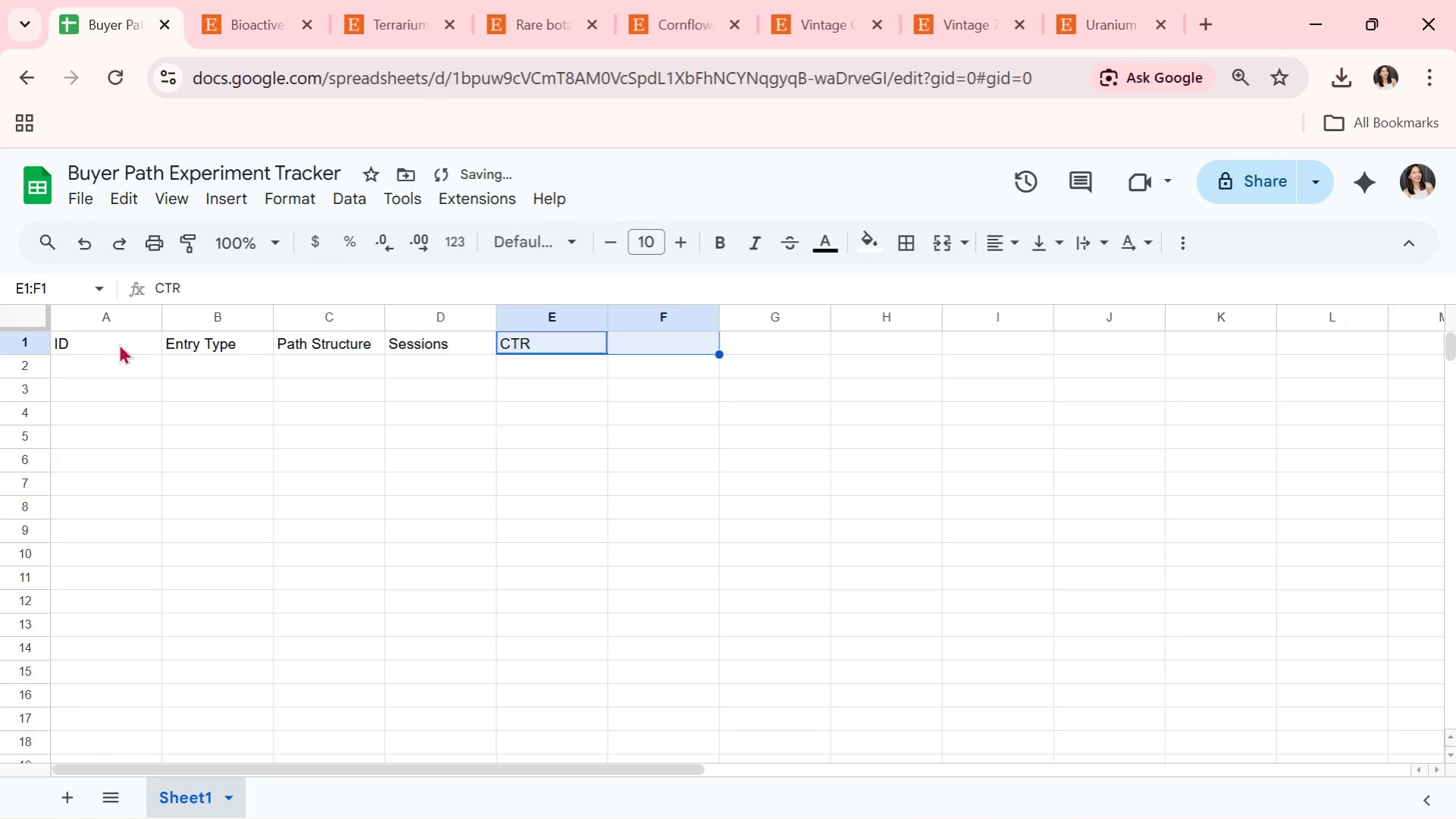 
key(ArrowRight)
 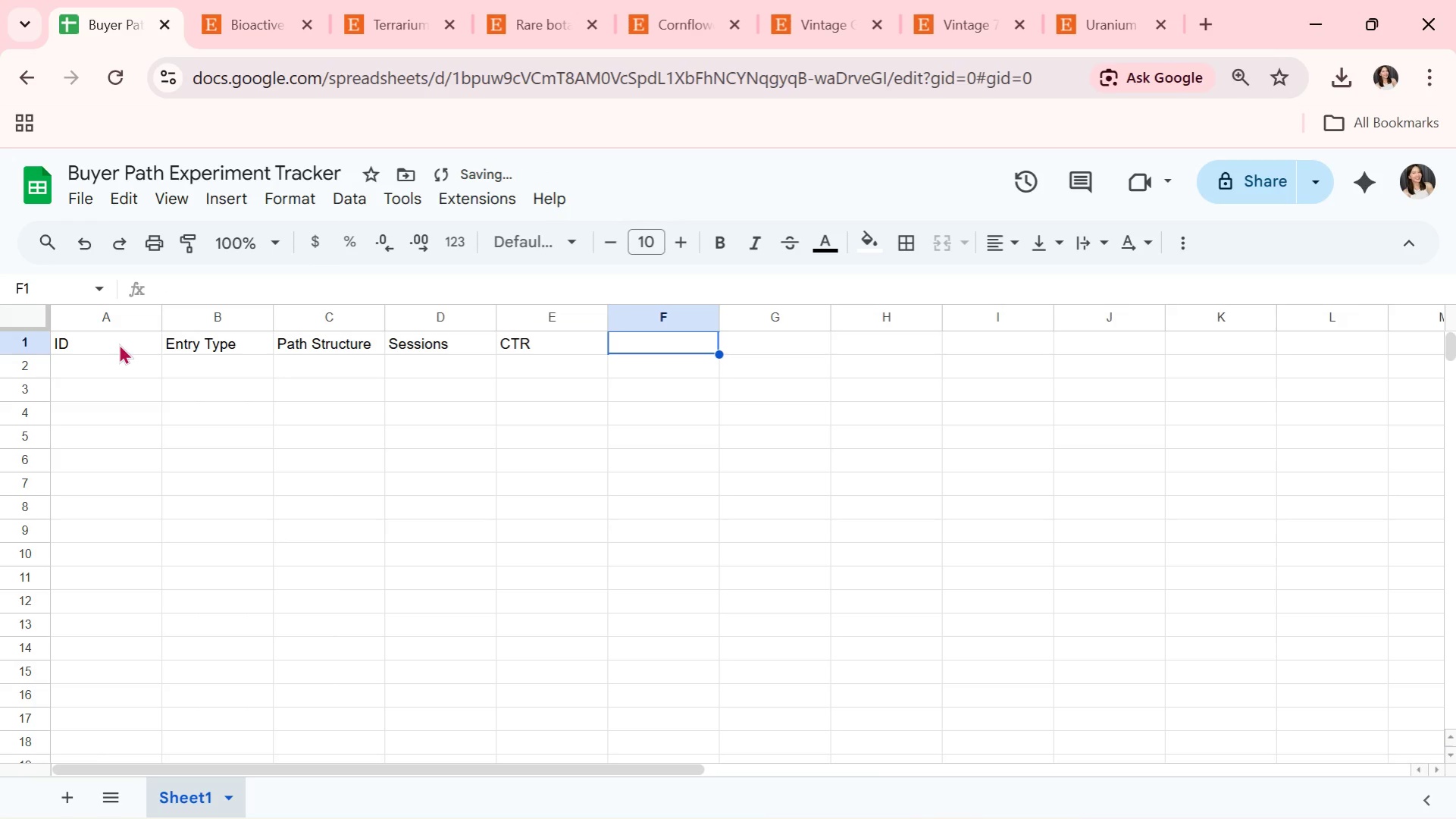 
hold_key(key=CapsLock, duration=0.31)
 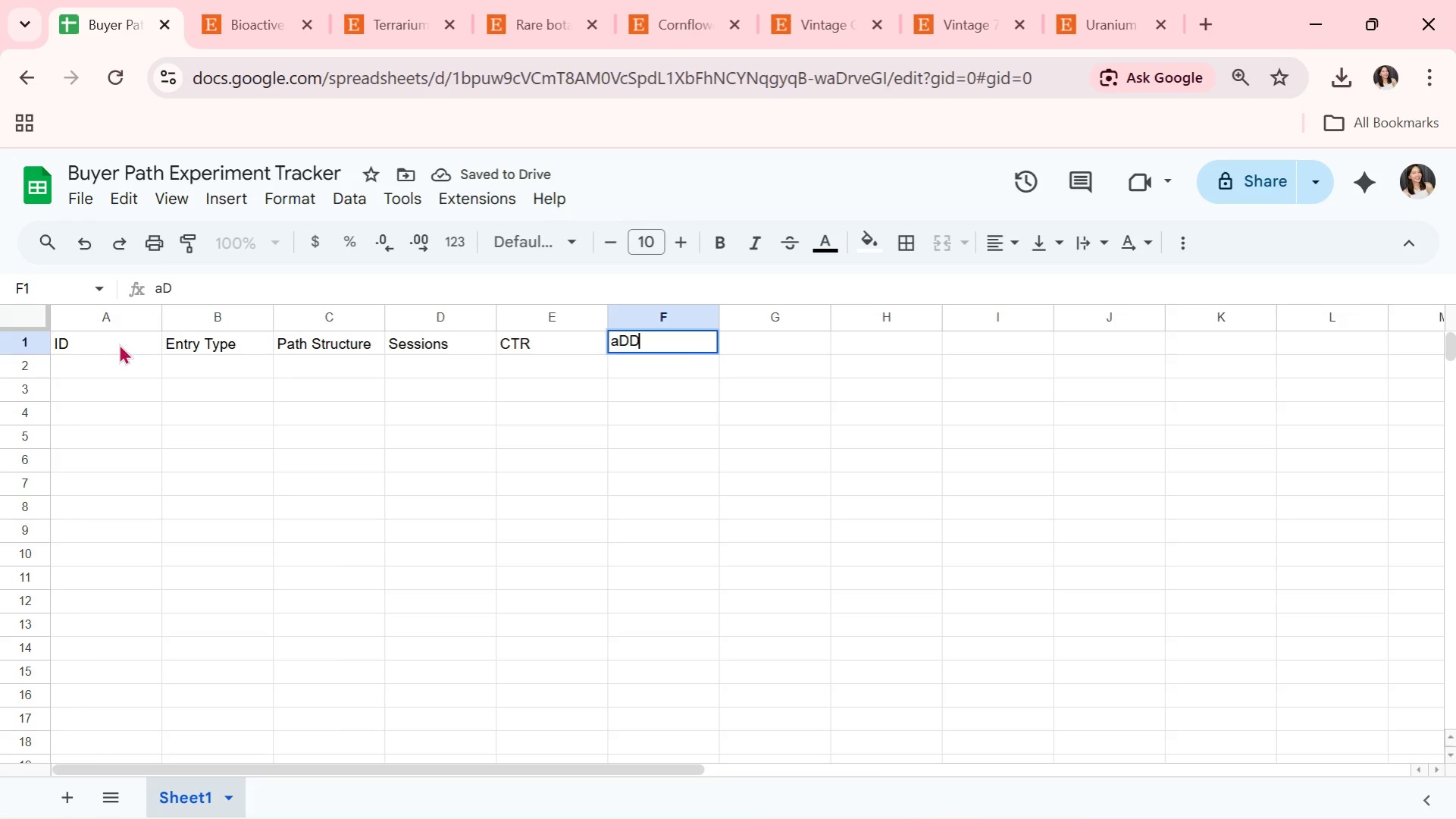 
type(aDD)
key(Backspace)
key(Backspace)
key(Backspace)
type(Add-to-Cart)
 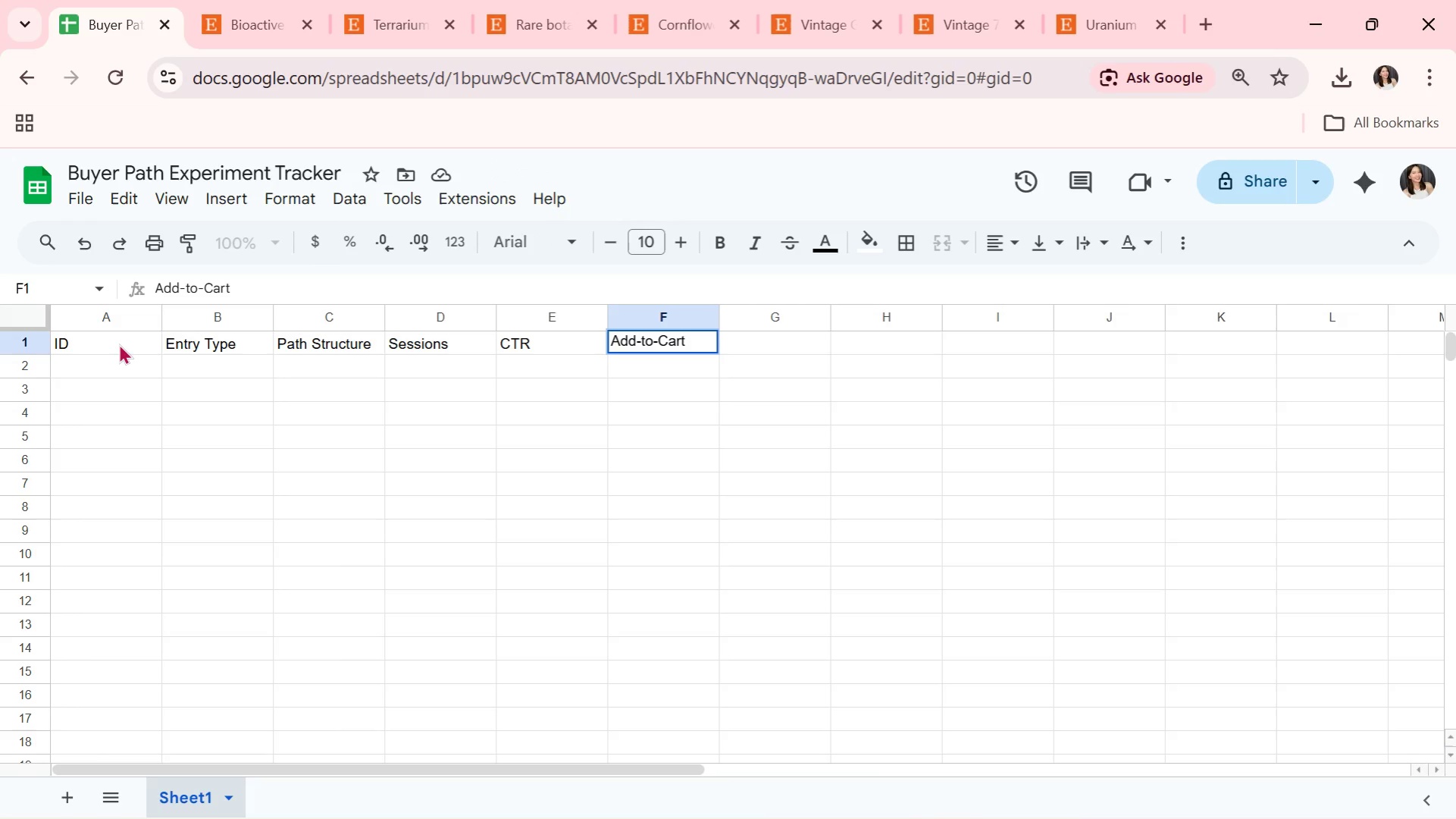 
key(ArrowRight)
 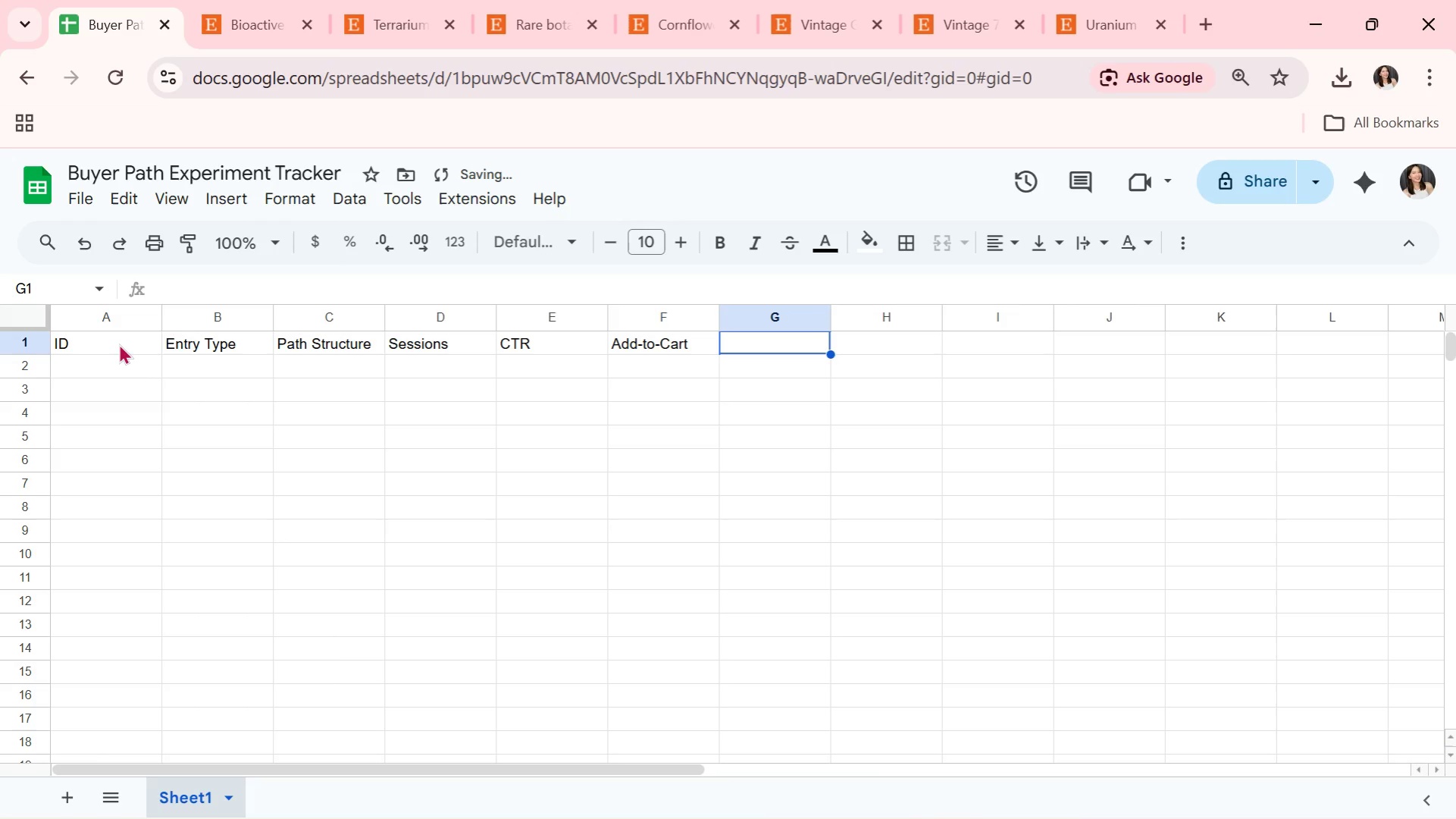 
type(Conversion)
 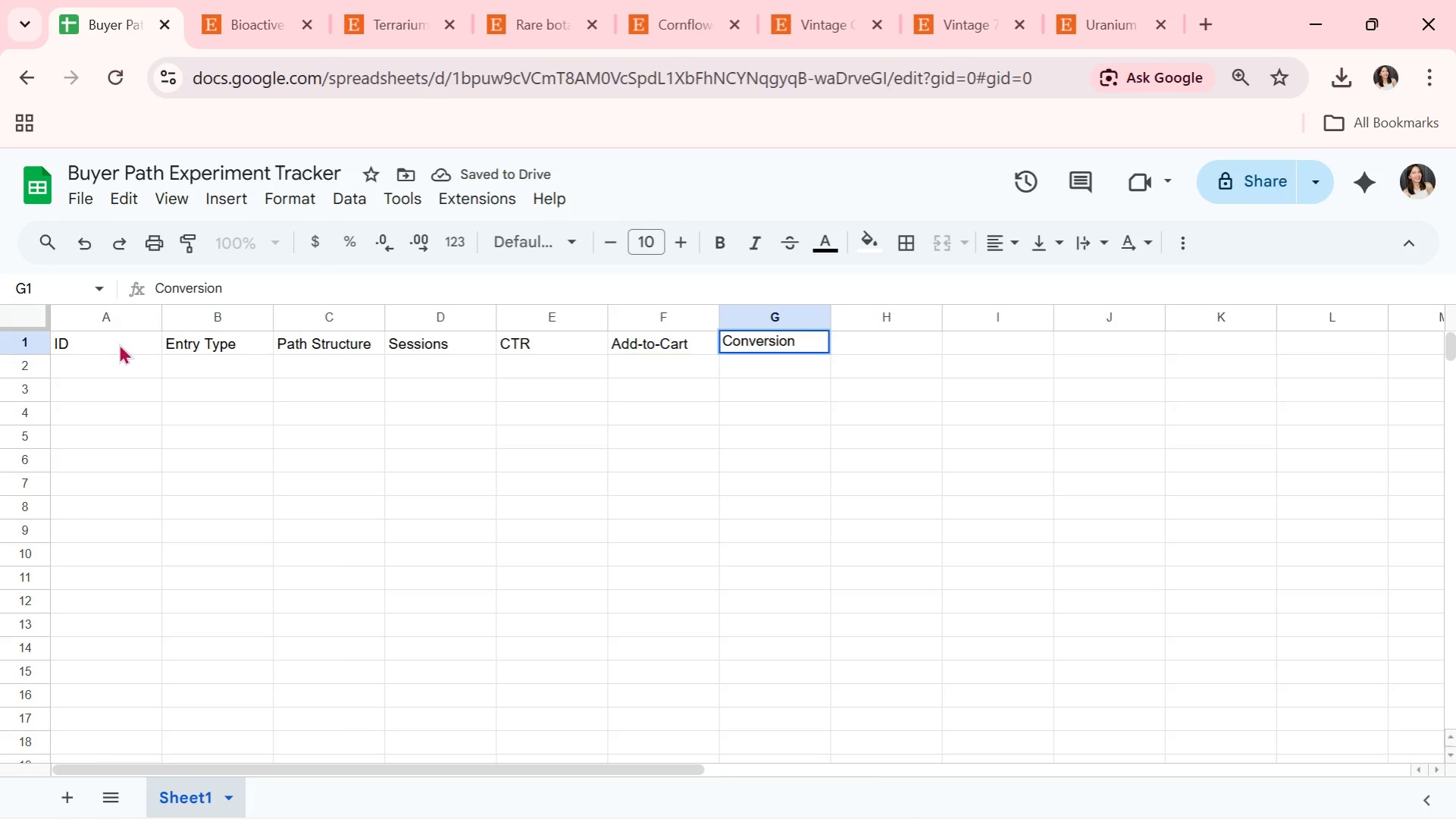 
key(ArrowRight)
 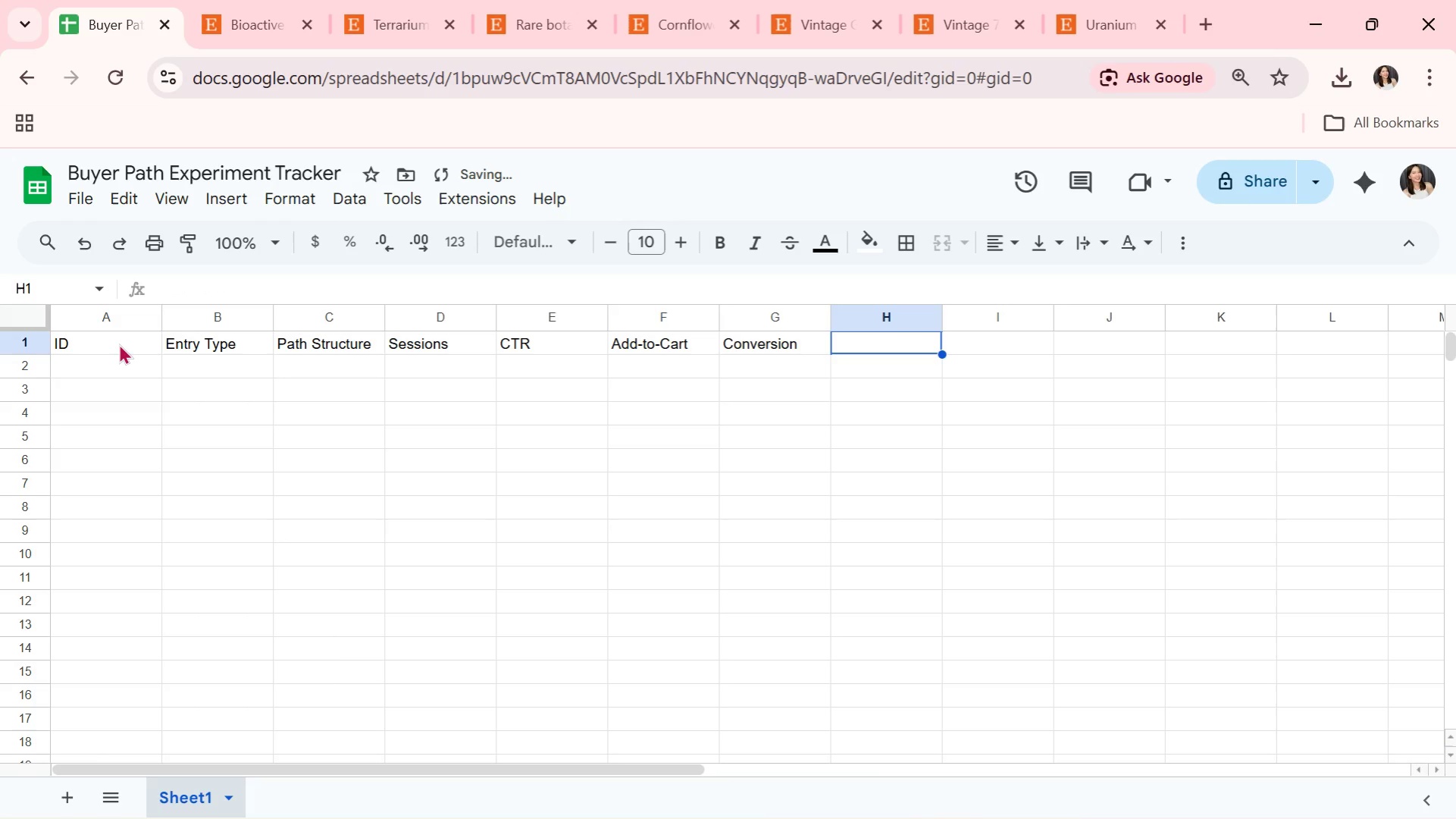 
type(AOV ($))
 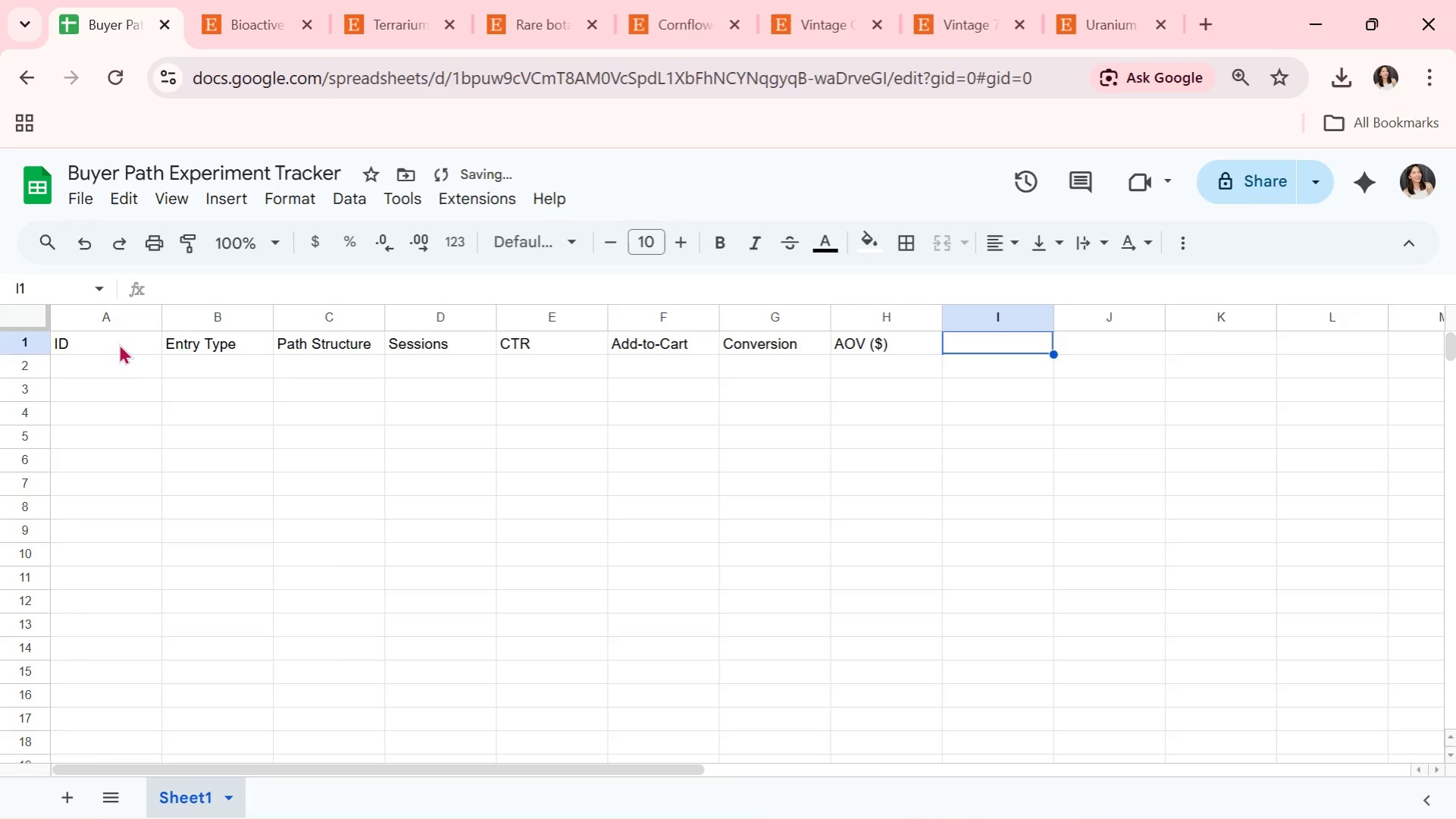 
 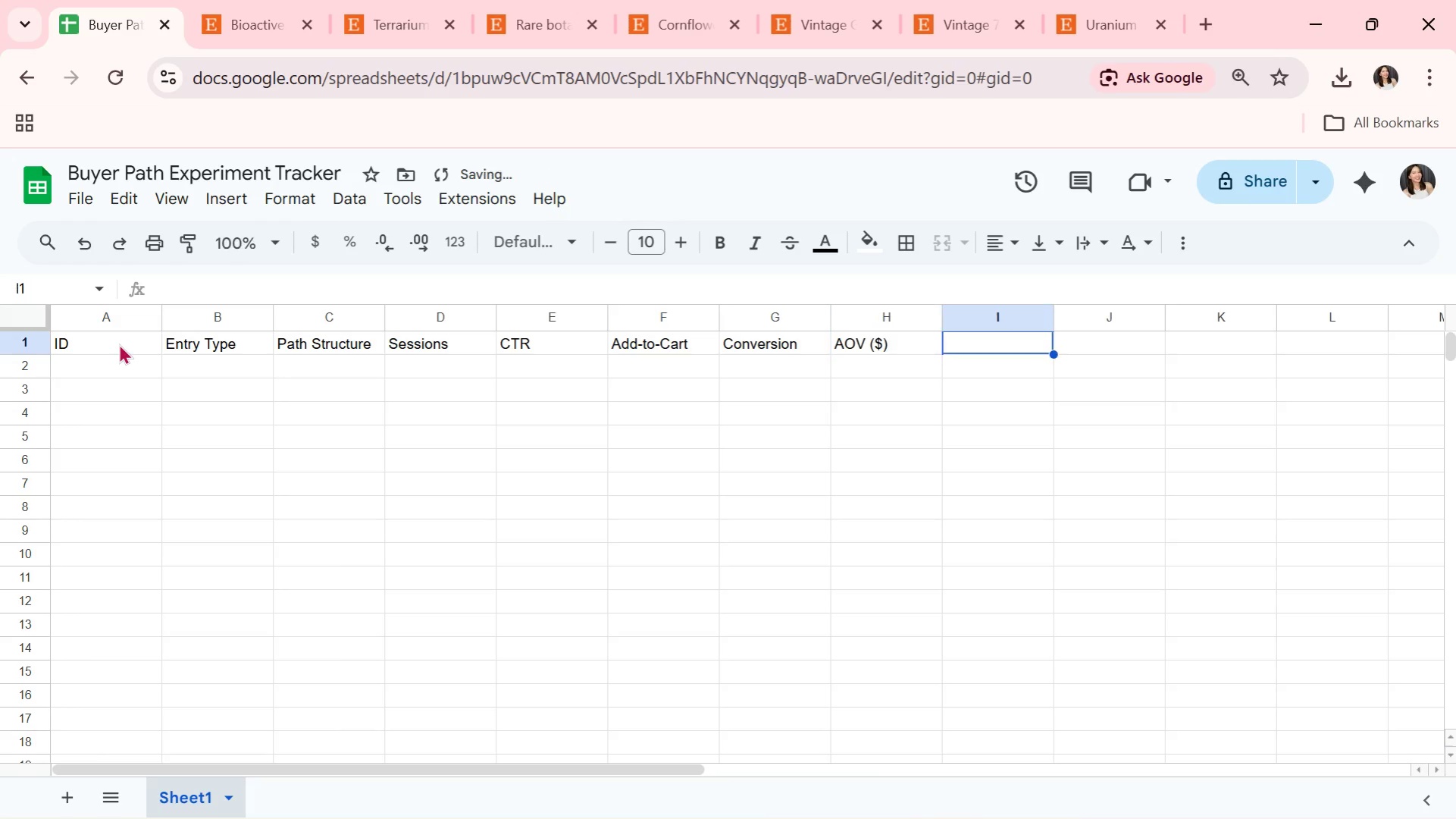 
key(ArrowRight)
 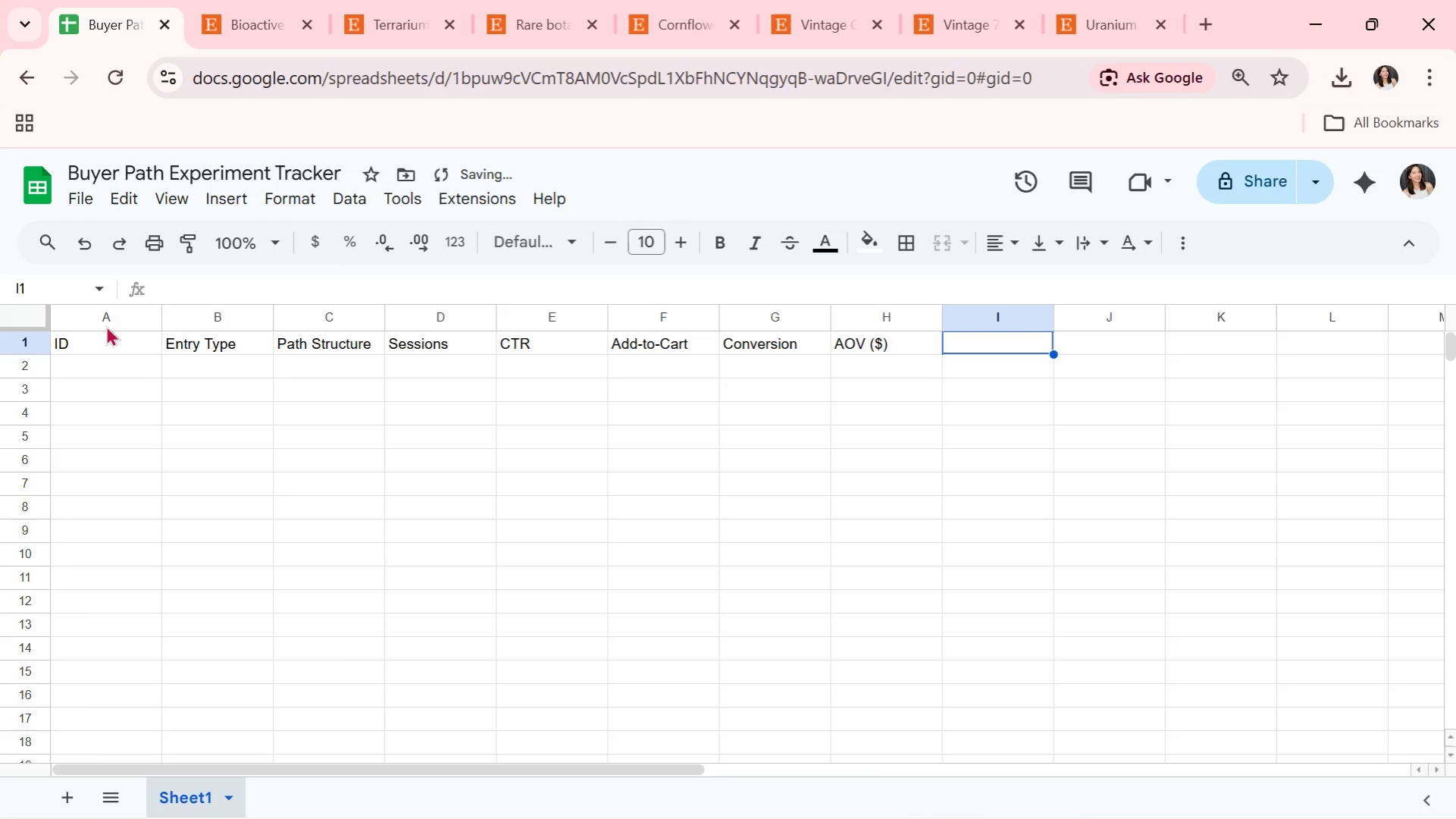 
type(dROP)
key(Backspace)
key(Backspace)
key(Backspace)
key(Backspace)
key(Backspace)
type(Drop-off Step)
 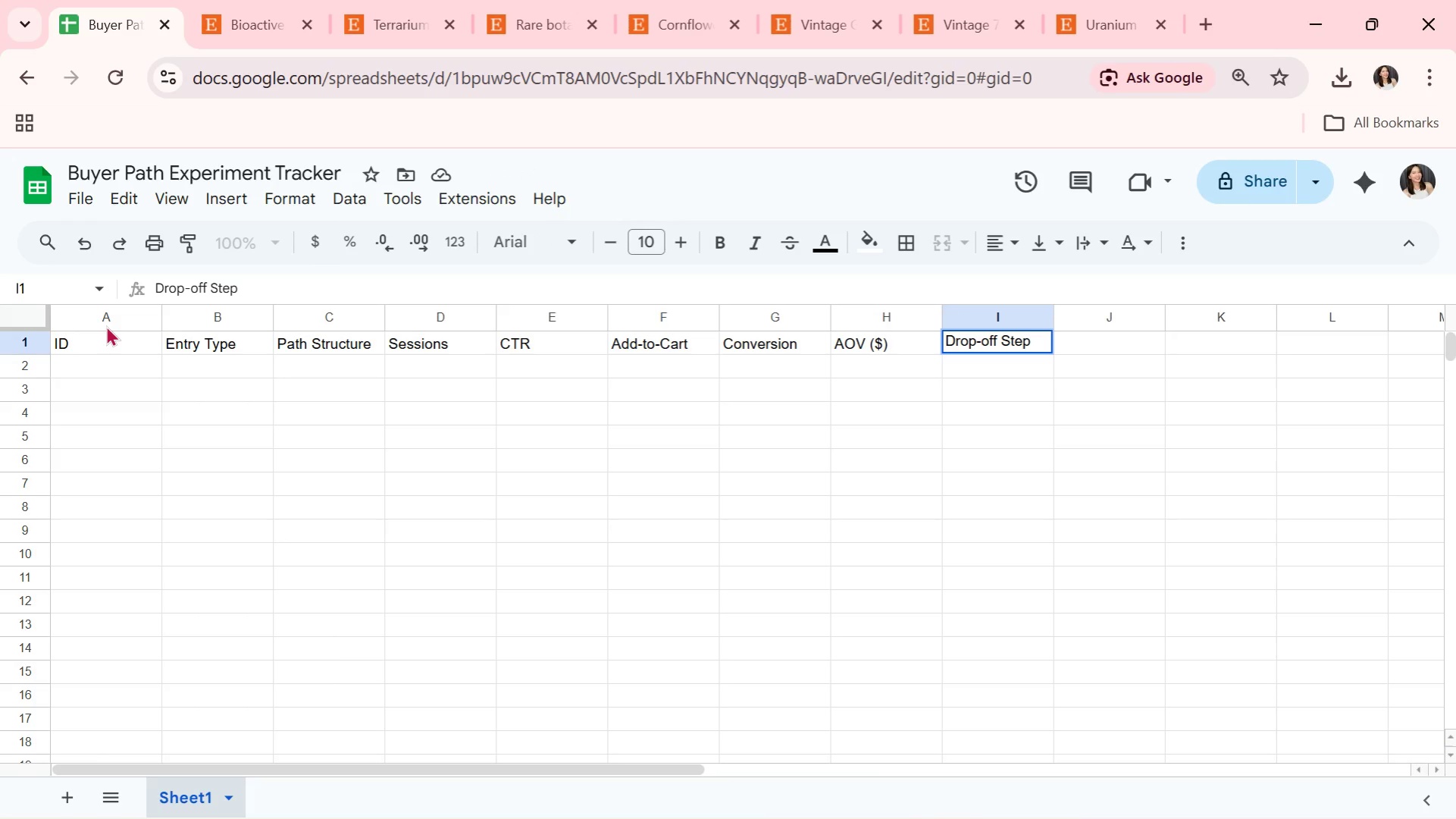 
key(ArrowRight)
 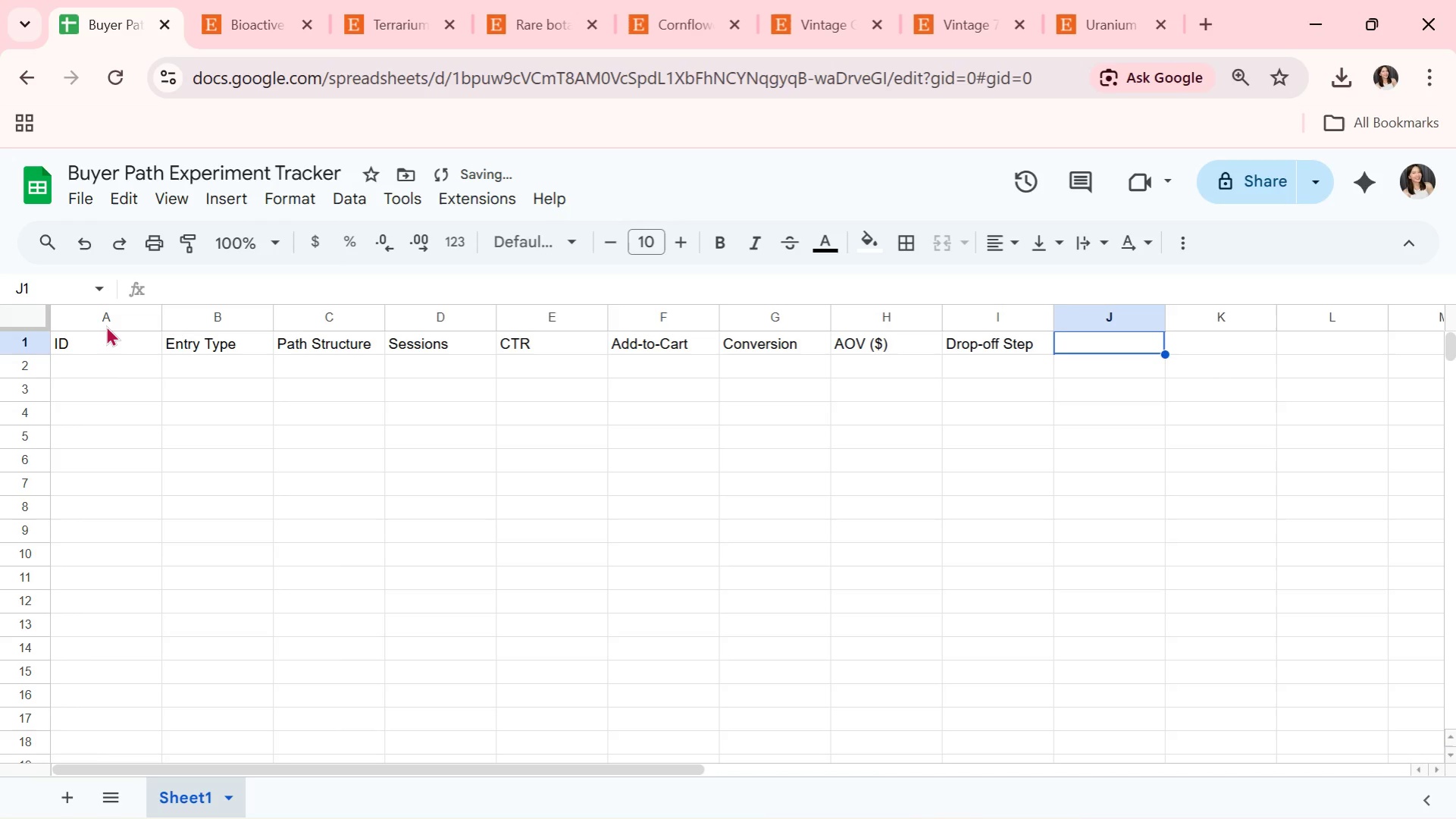 
type(Result)
 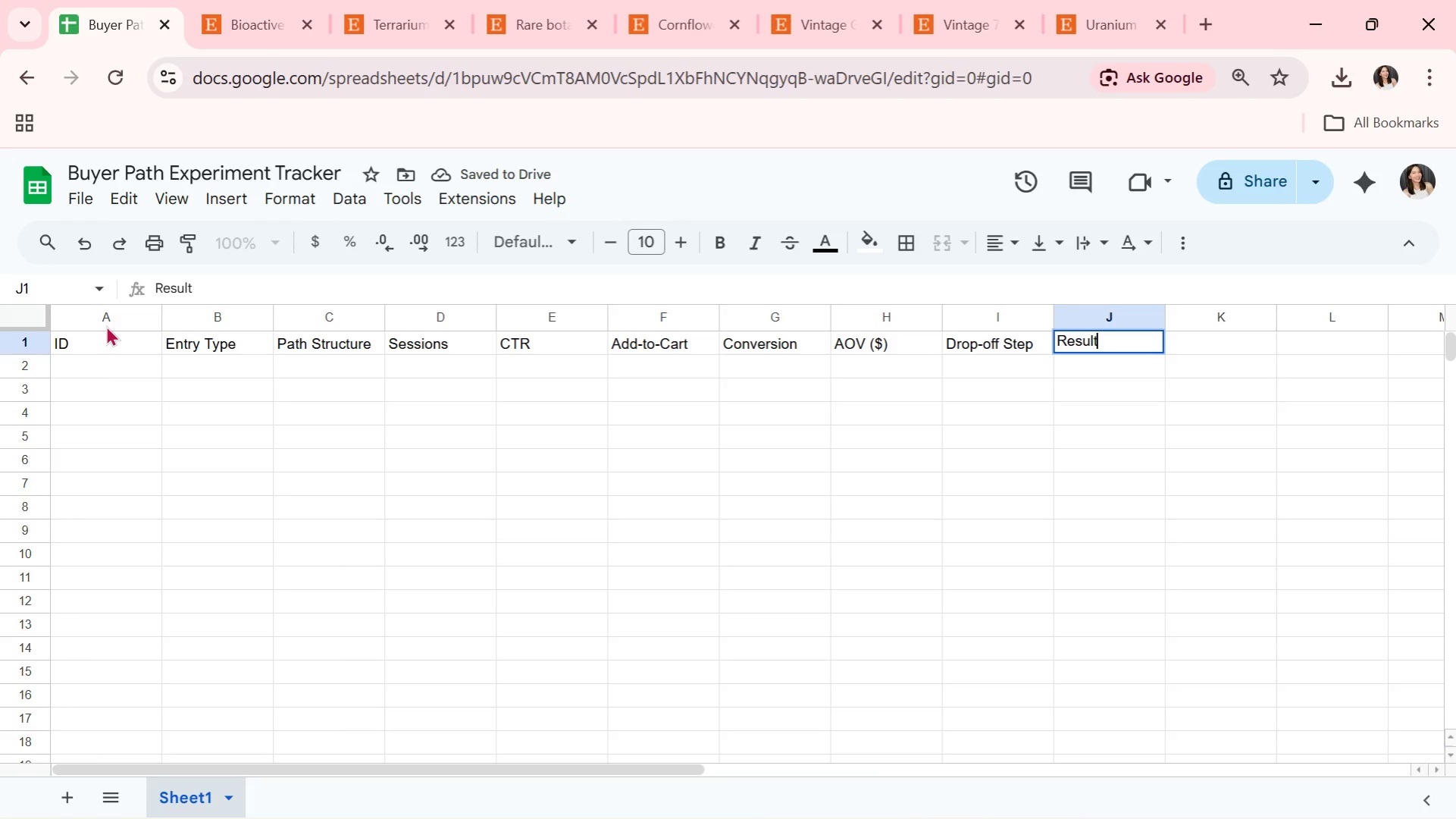 
key(ArrowRight)
 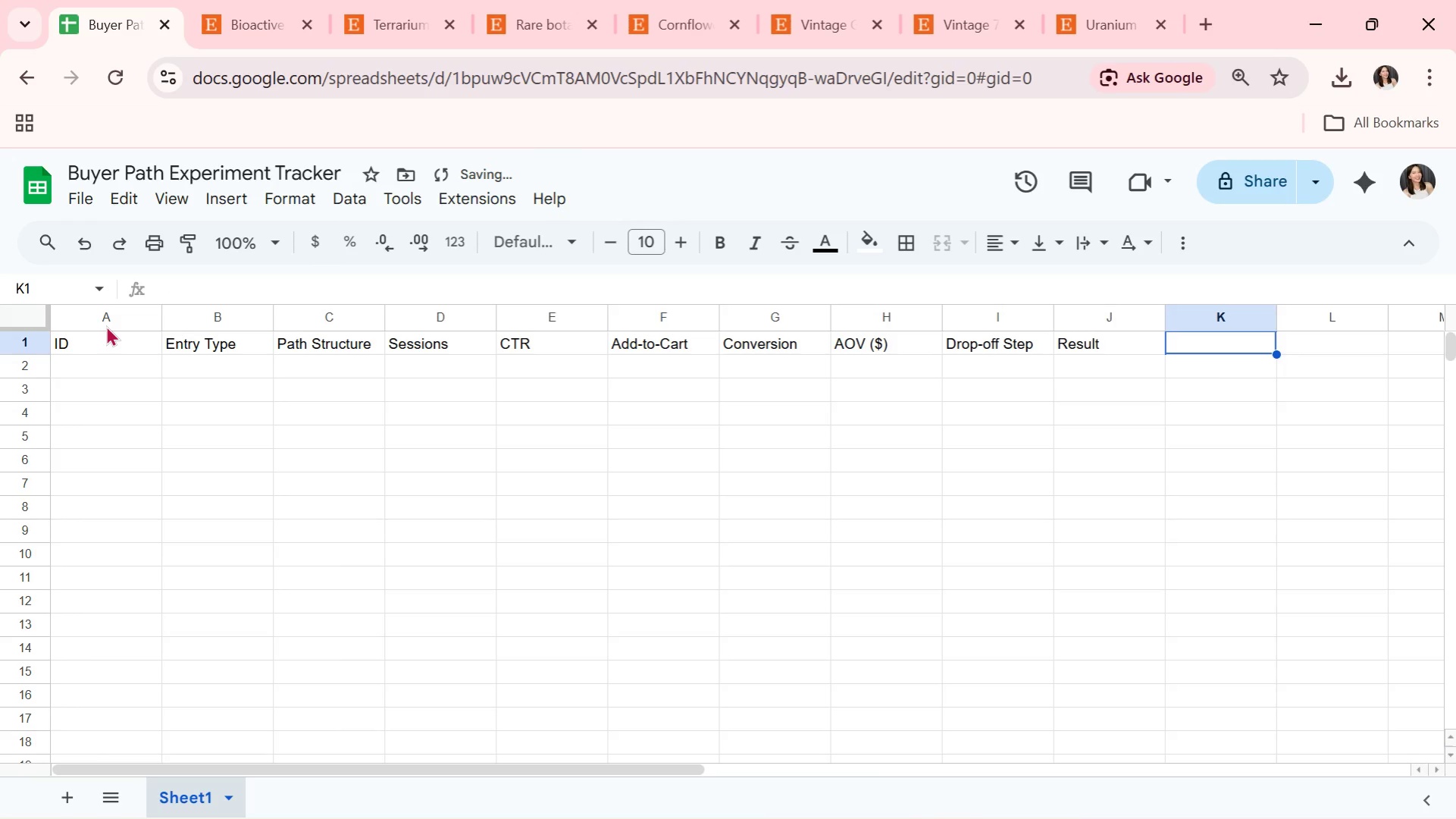 
type(Insight Summary)
 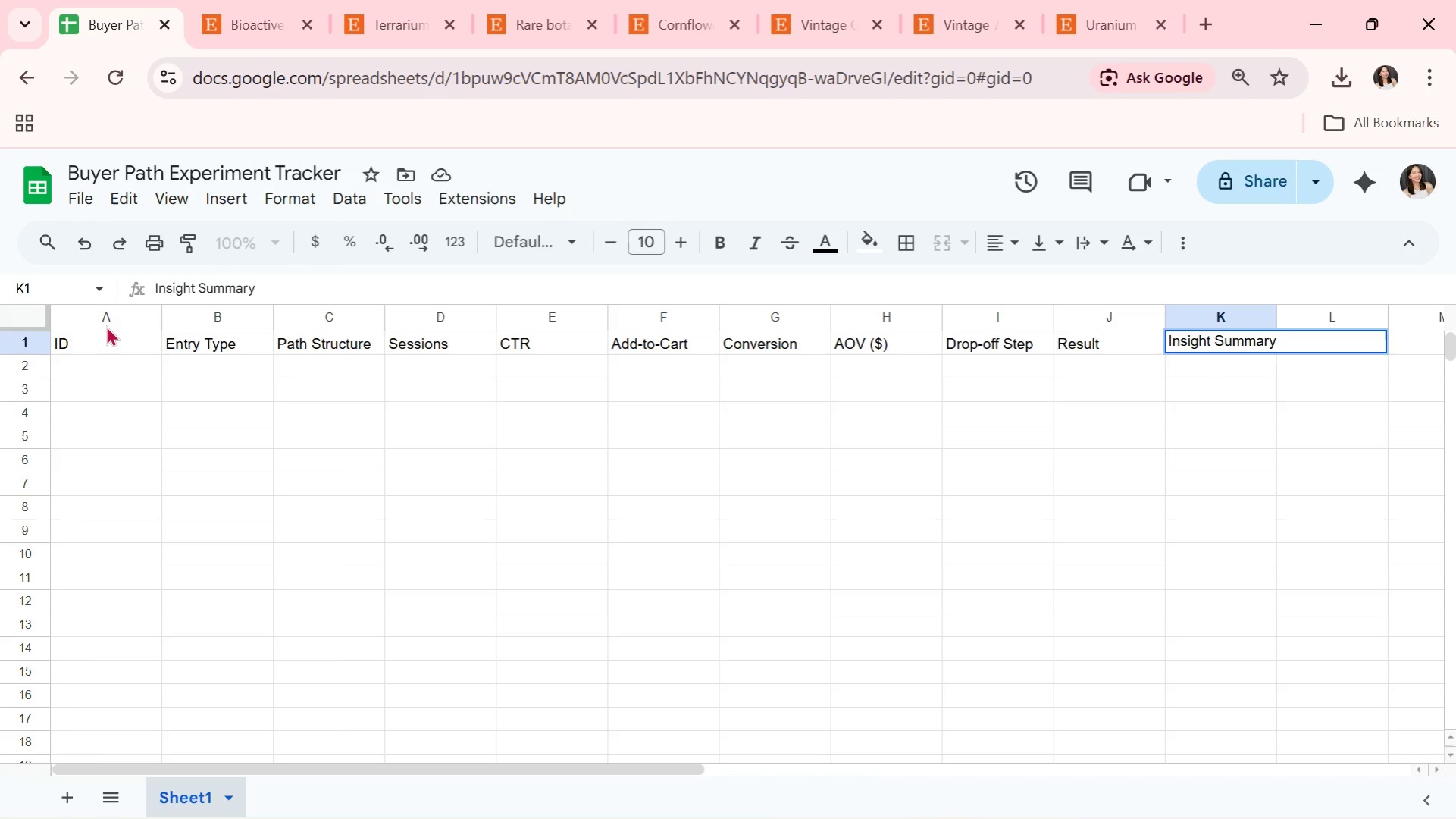 
key(Enter)
 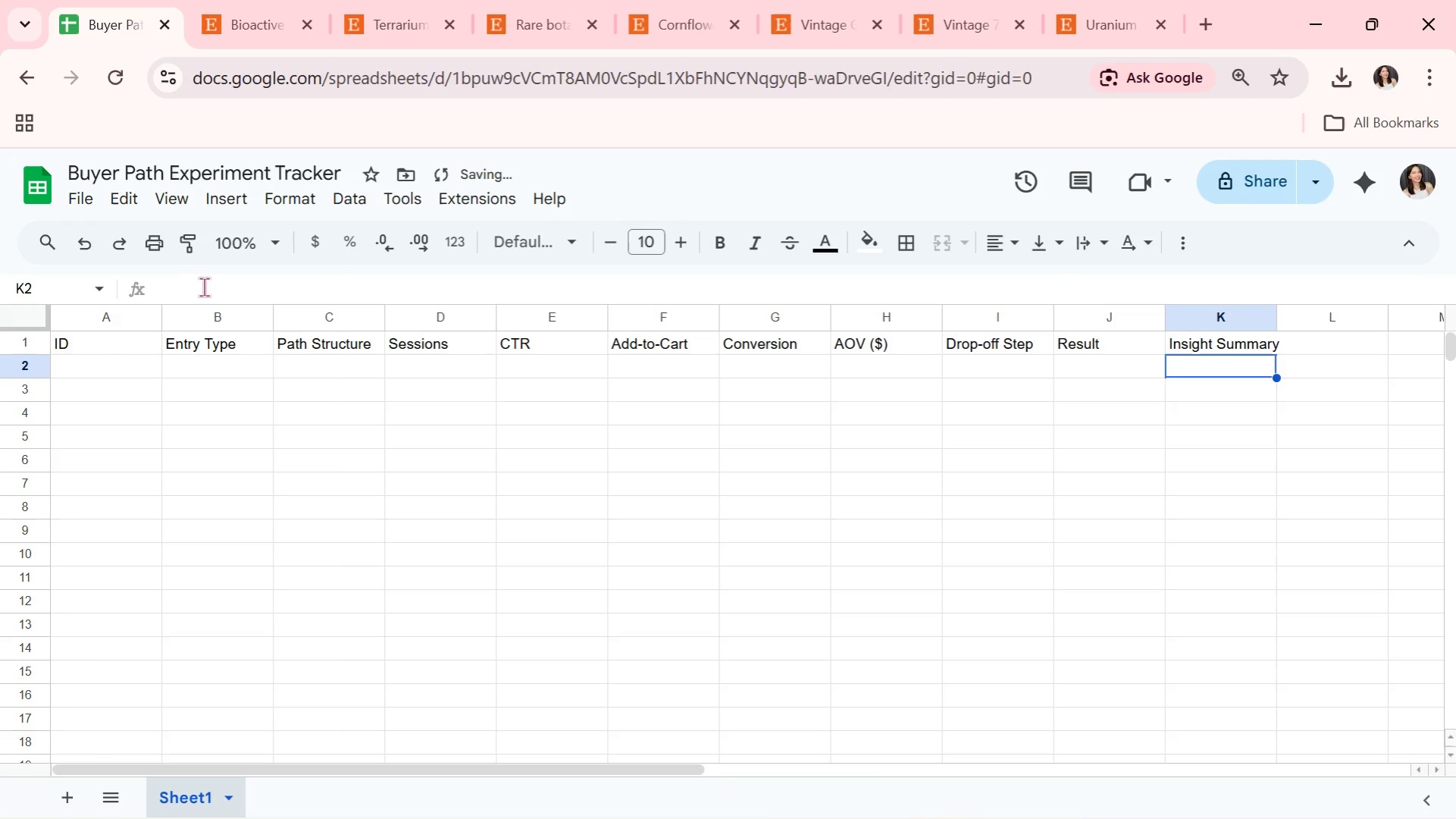 
left_click_drag(start_coordinate=[160, 317], to_coordinate=[114, 321])
 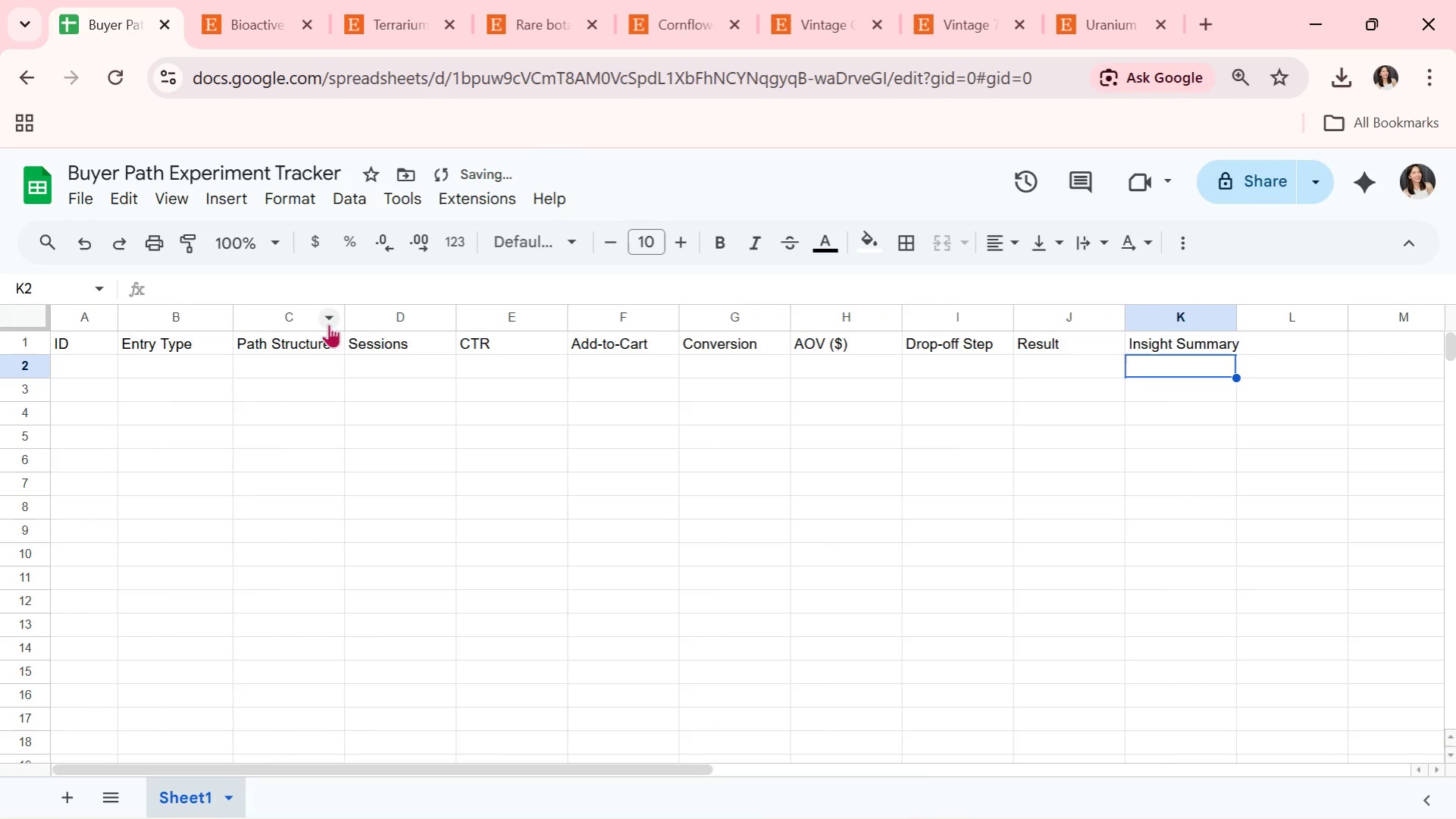 
left_click_drag(start_coordinate=[346, 320], to_coordinate=[422, 327])
 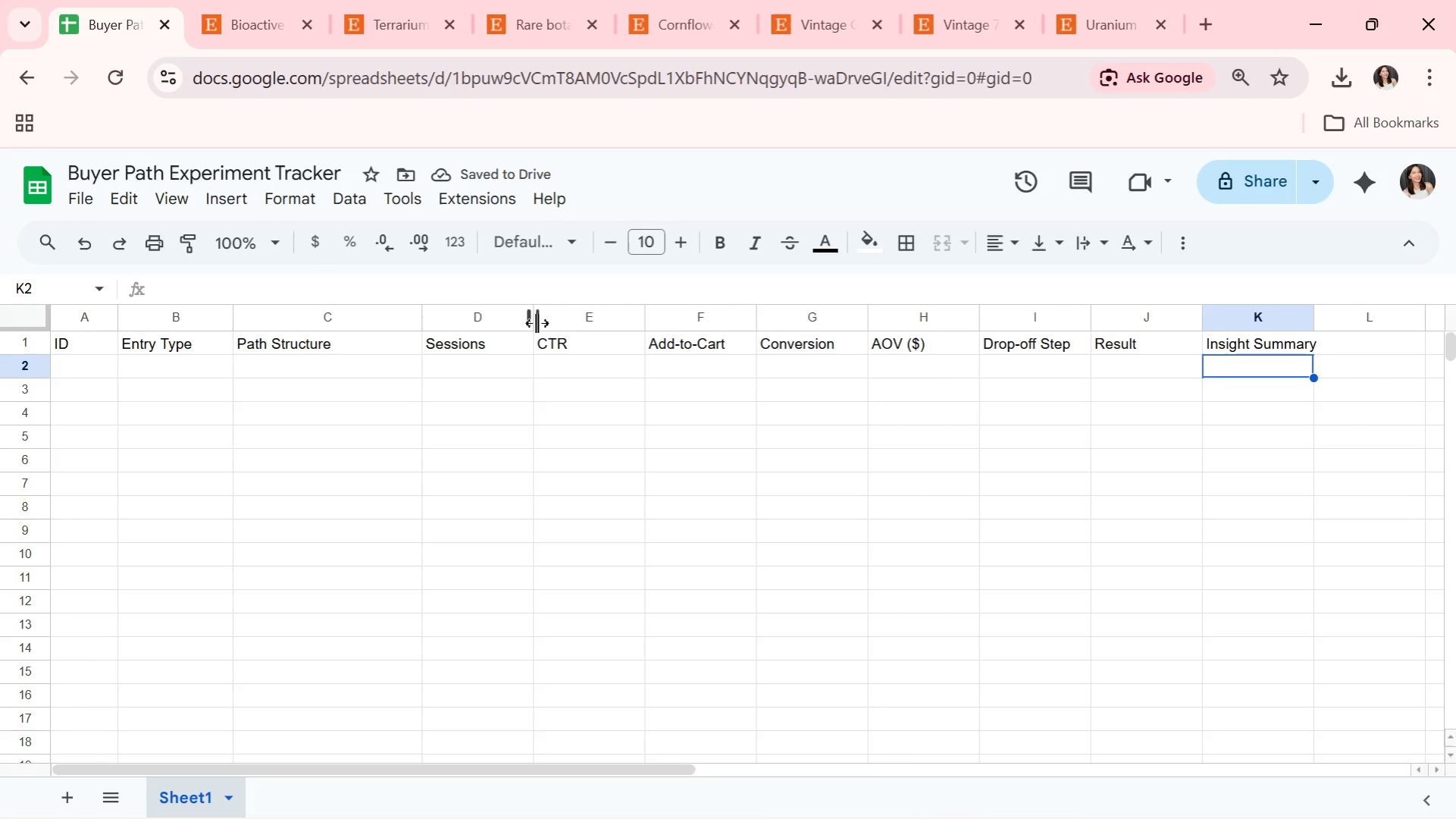 
left_click_drag(start_coordinate=[537, 323], to_coordinate=[531, 324])
 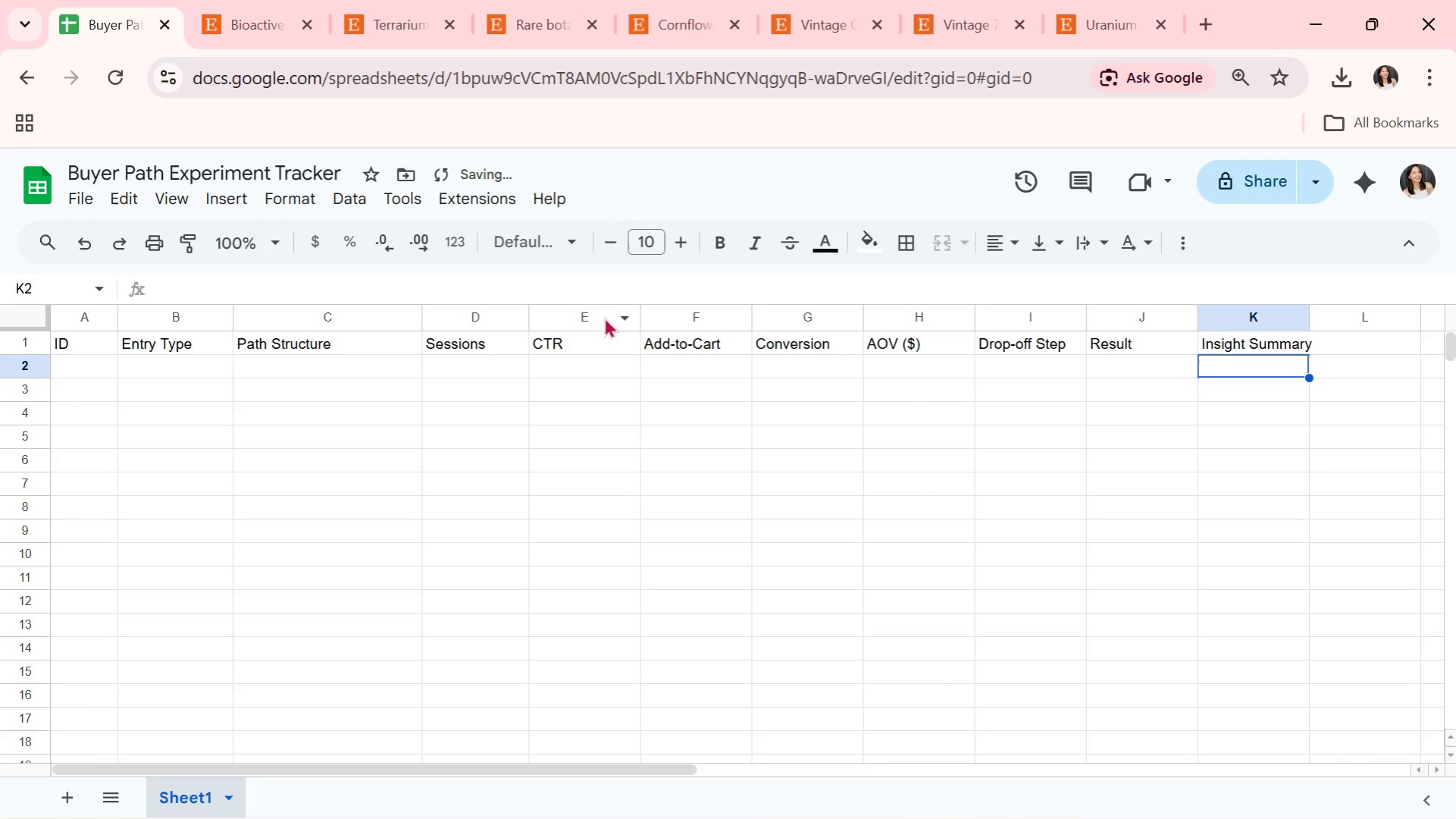 
mouse_move([634, 315])
 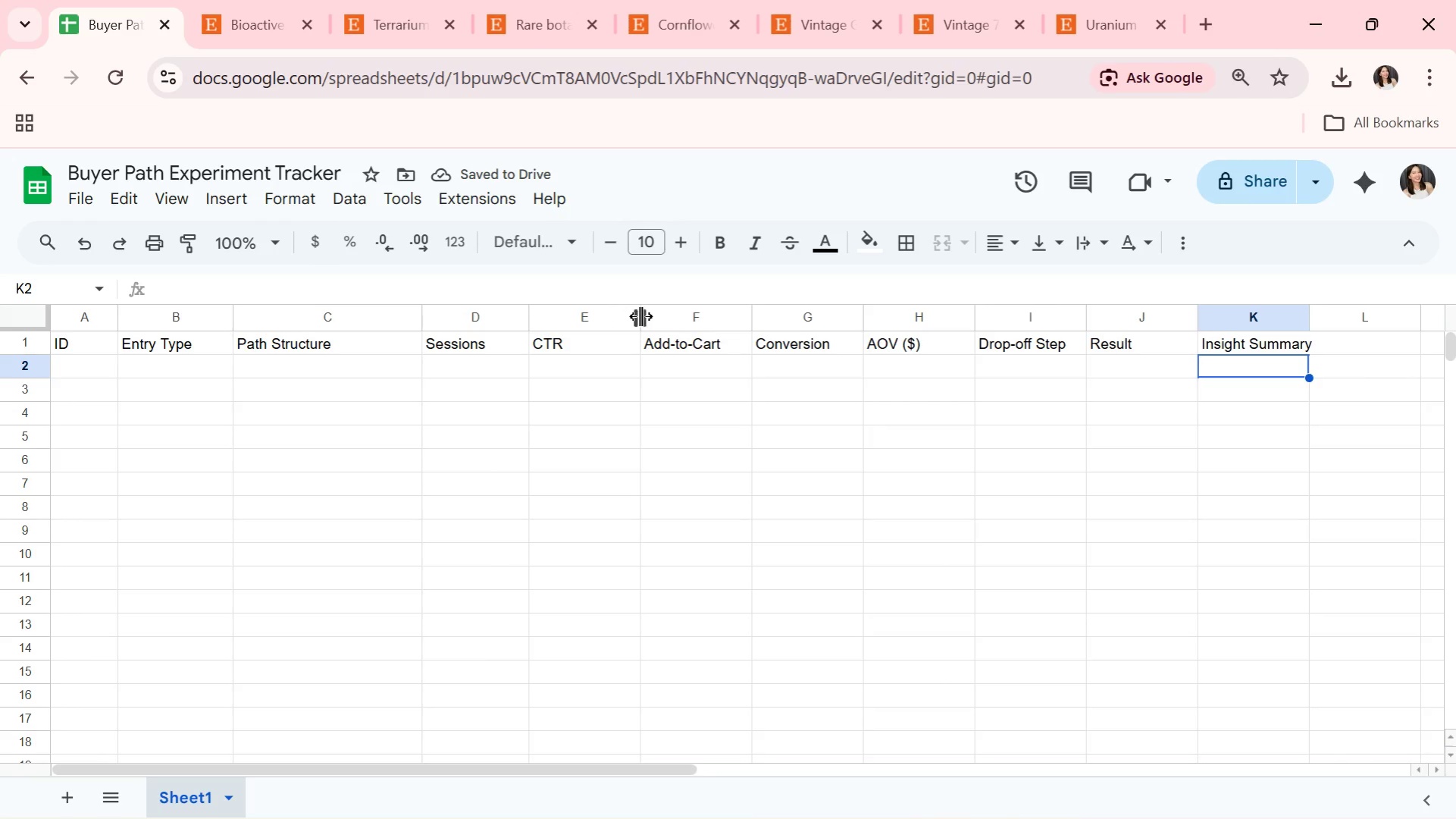 
left_click_drag(start_coordinate=[640, 316], to_coordinate=[593, 318])
 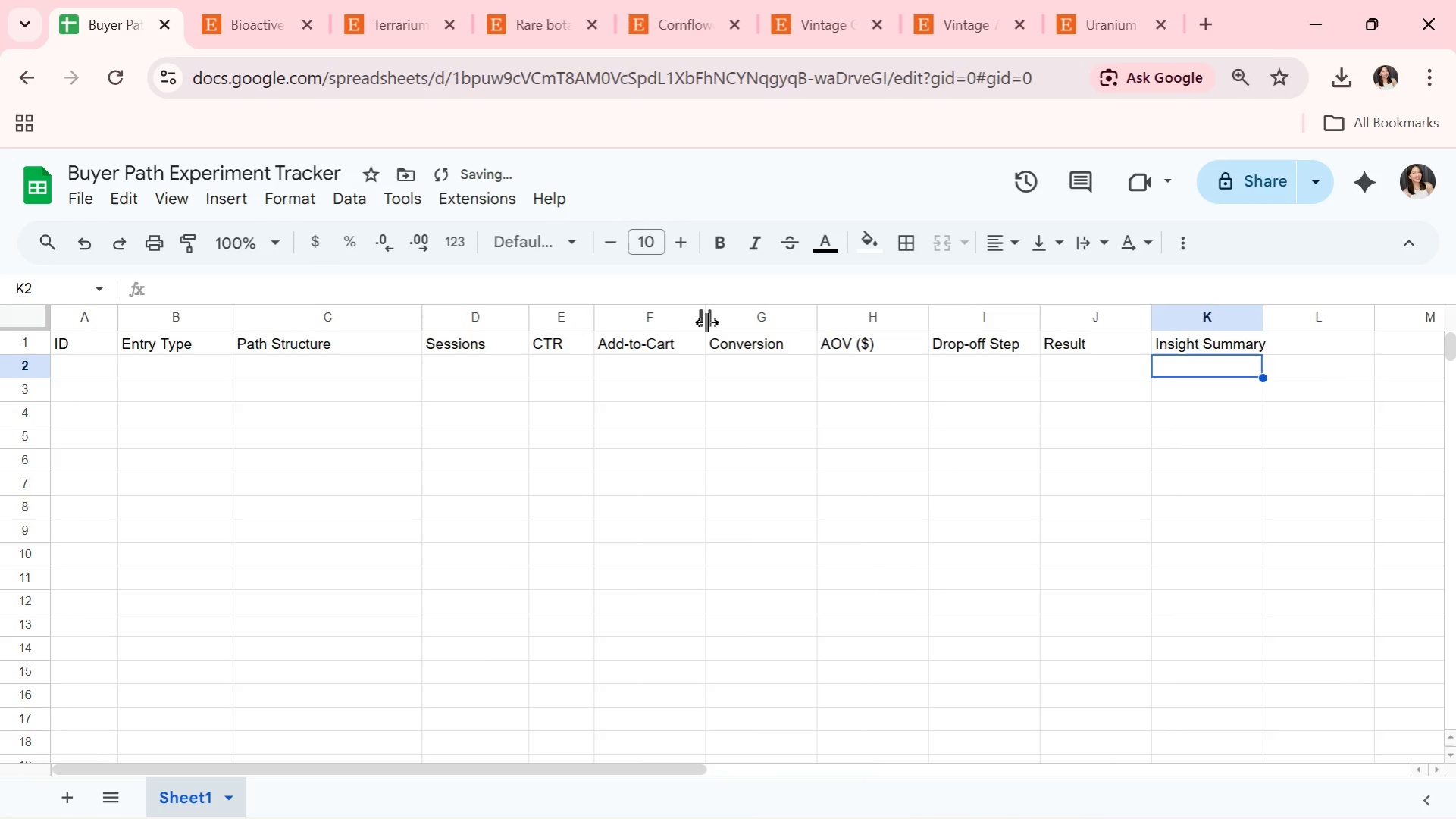 
left_click_drag(start_coordinate=[706, 322], to_coordinate=[687, 328])
 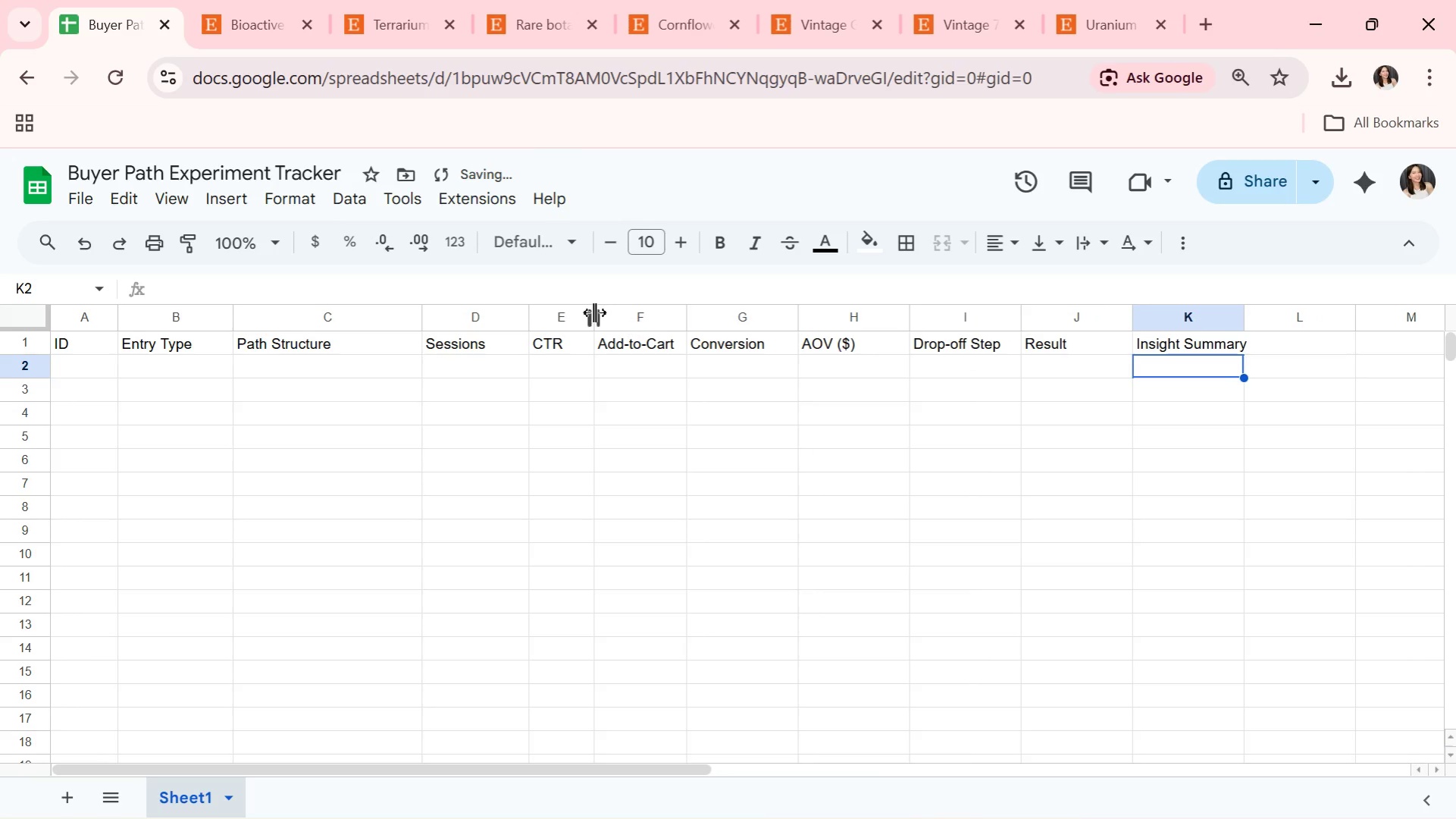 
left_click_drag(start_coordinate=[591, 312], to_coordinate=[609, 312])
 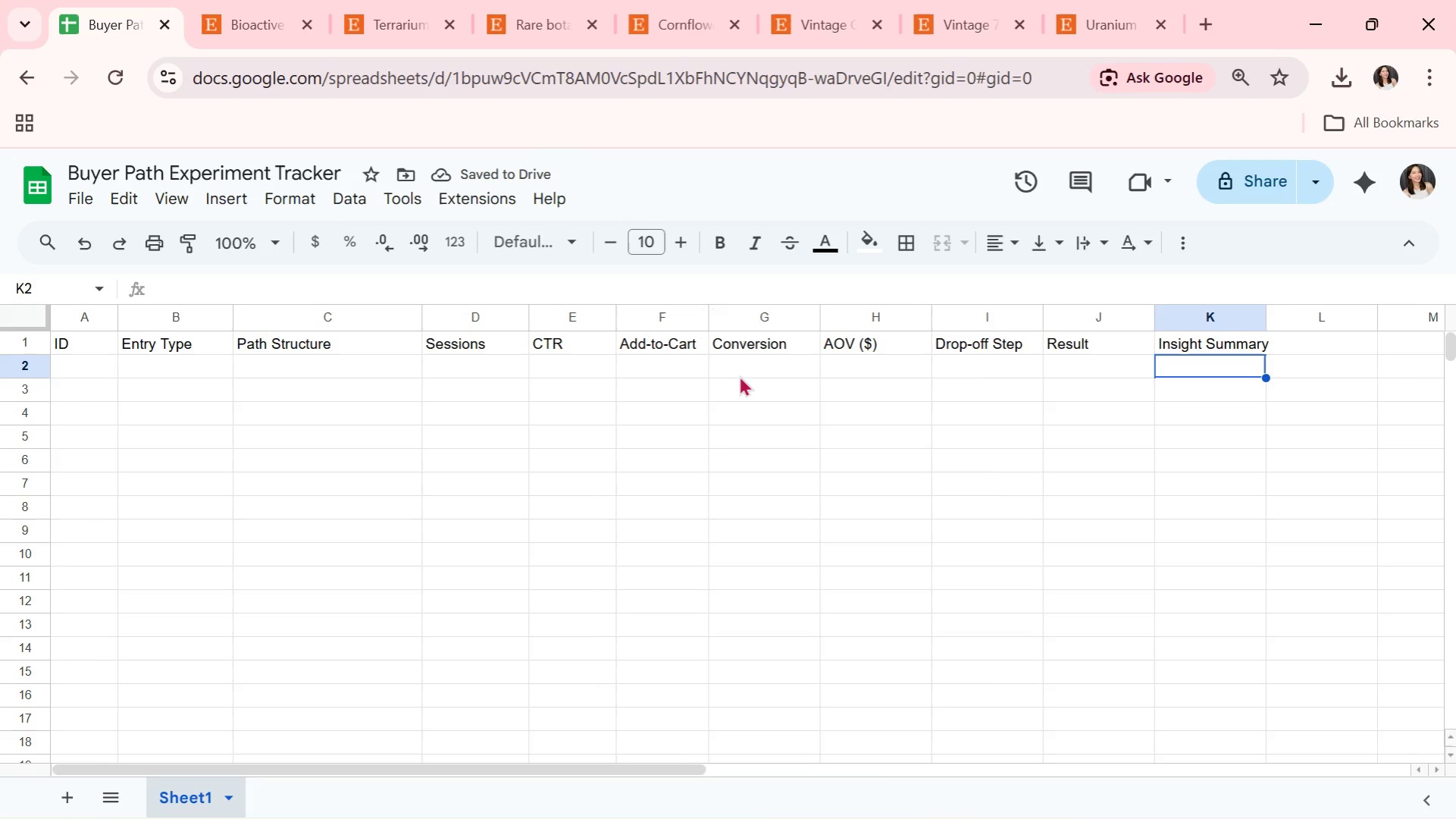 
wait(5.03)
 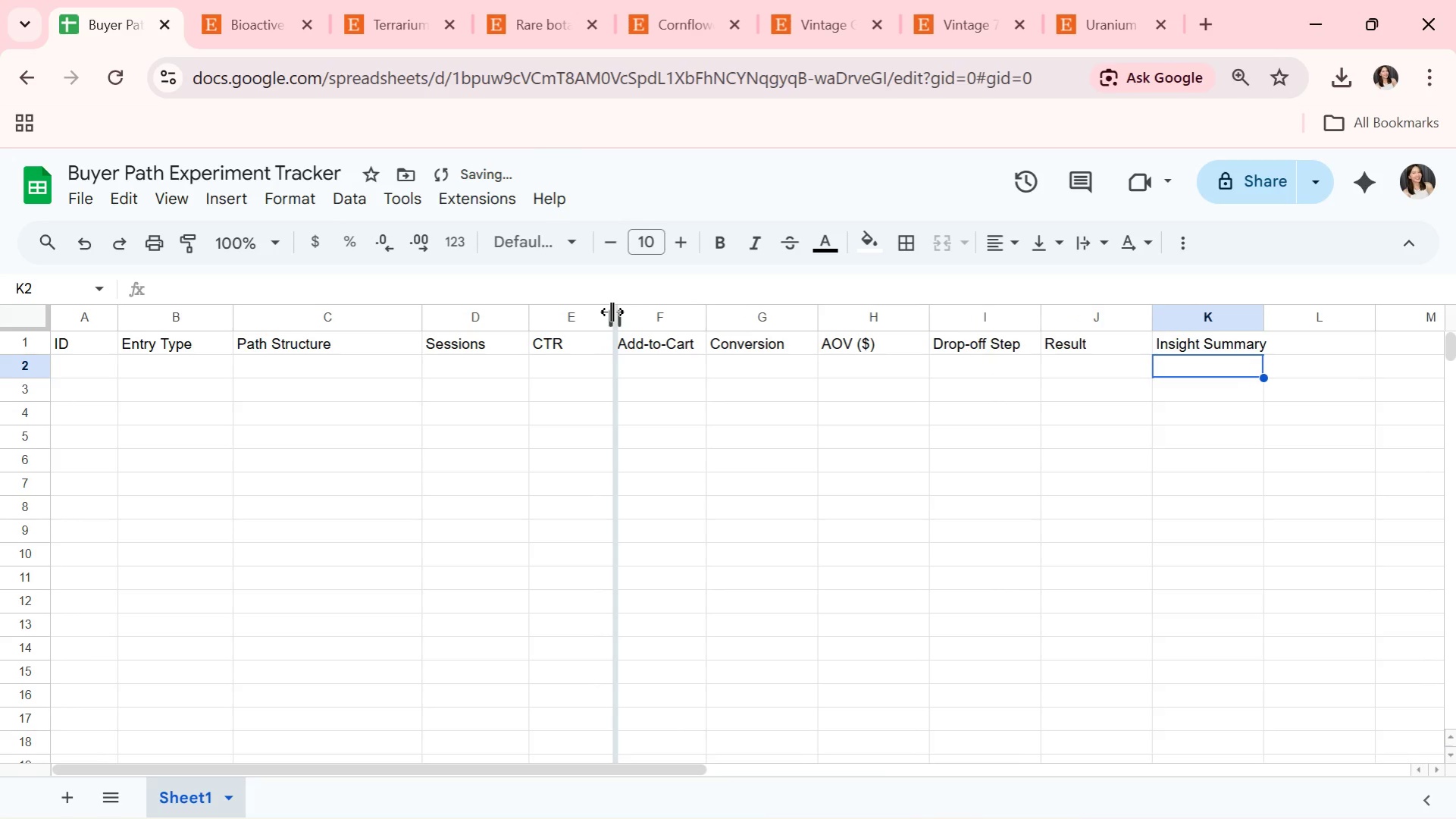 
left_click([851, 362])
 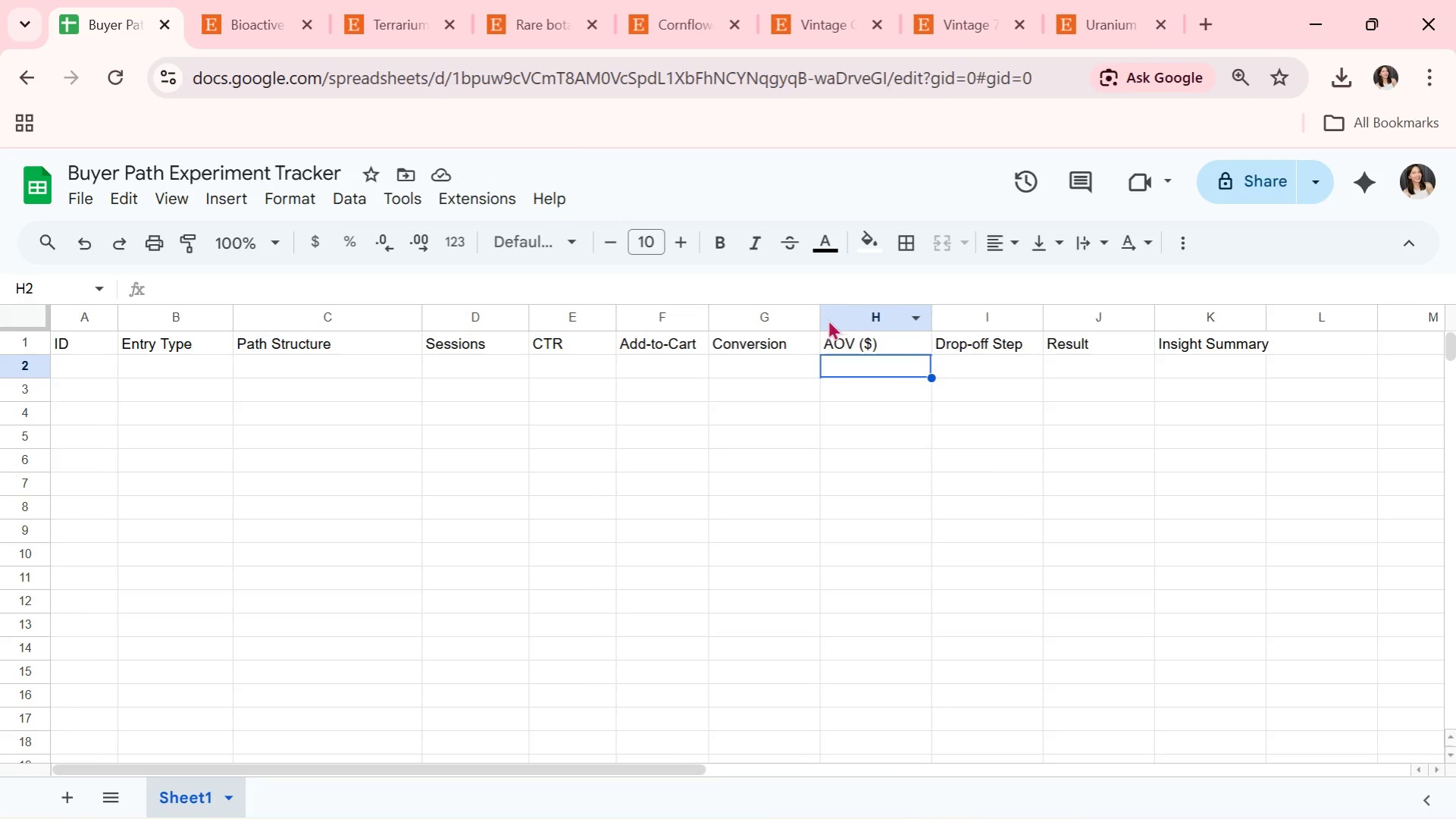 
left_click_drag(start_coordinate=[821, 316], to_coordinate=[810, 317])
 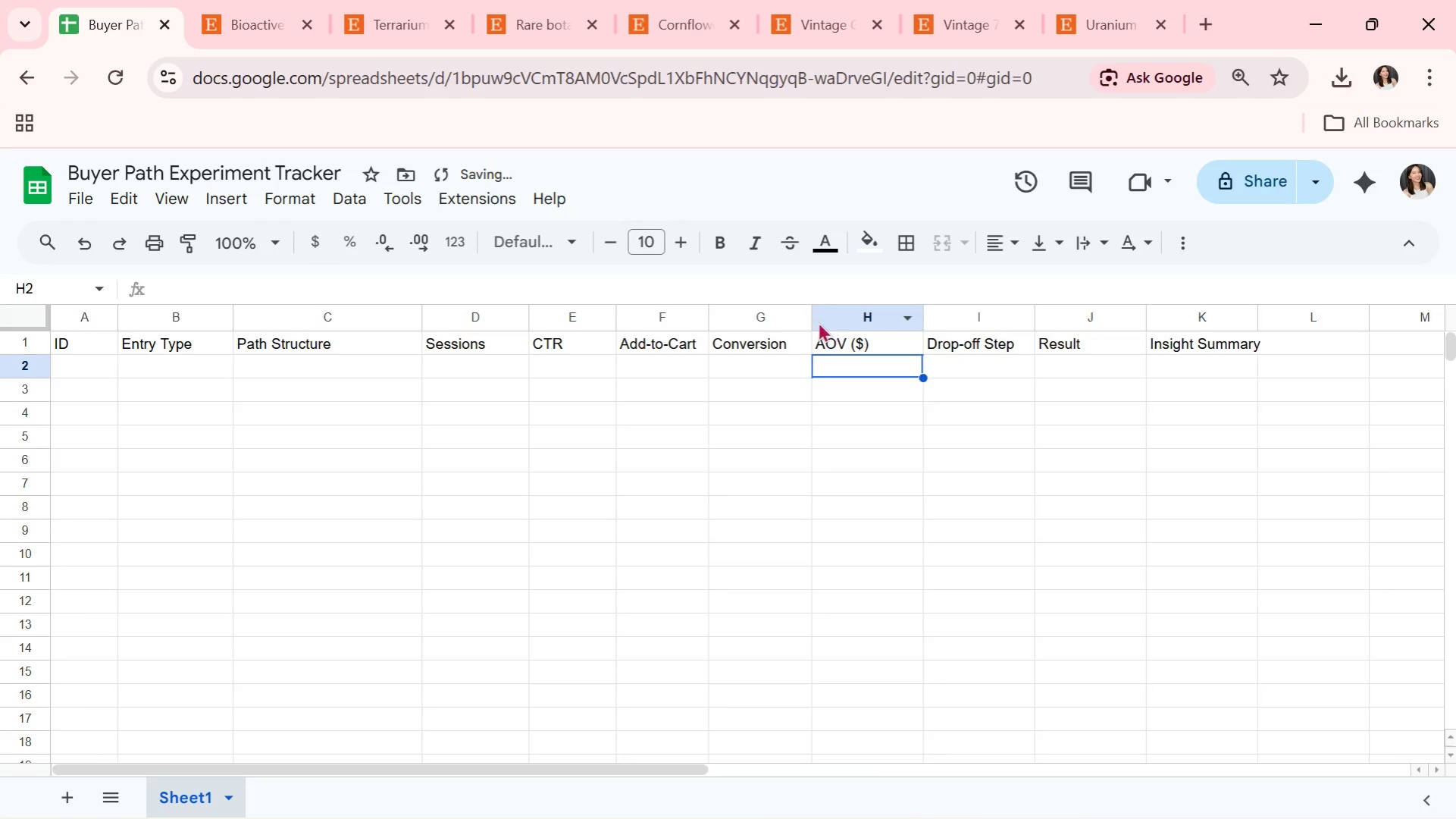 
left_click_drag(start_coordinate=[812, 318], to_coordinate=[806, 320])
 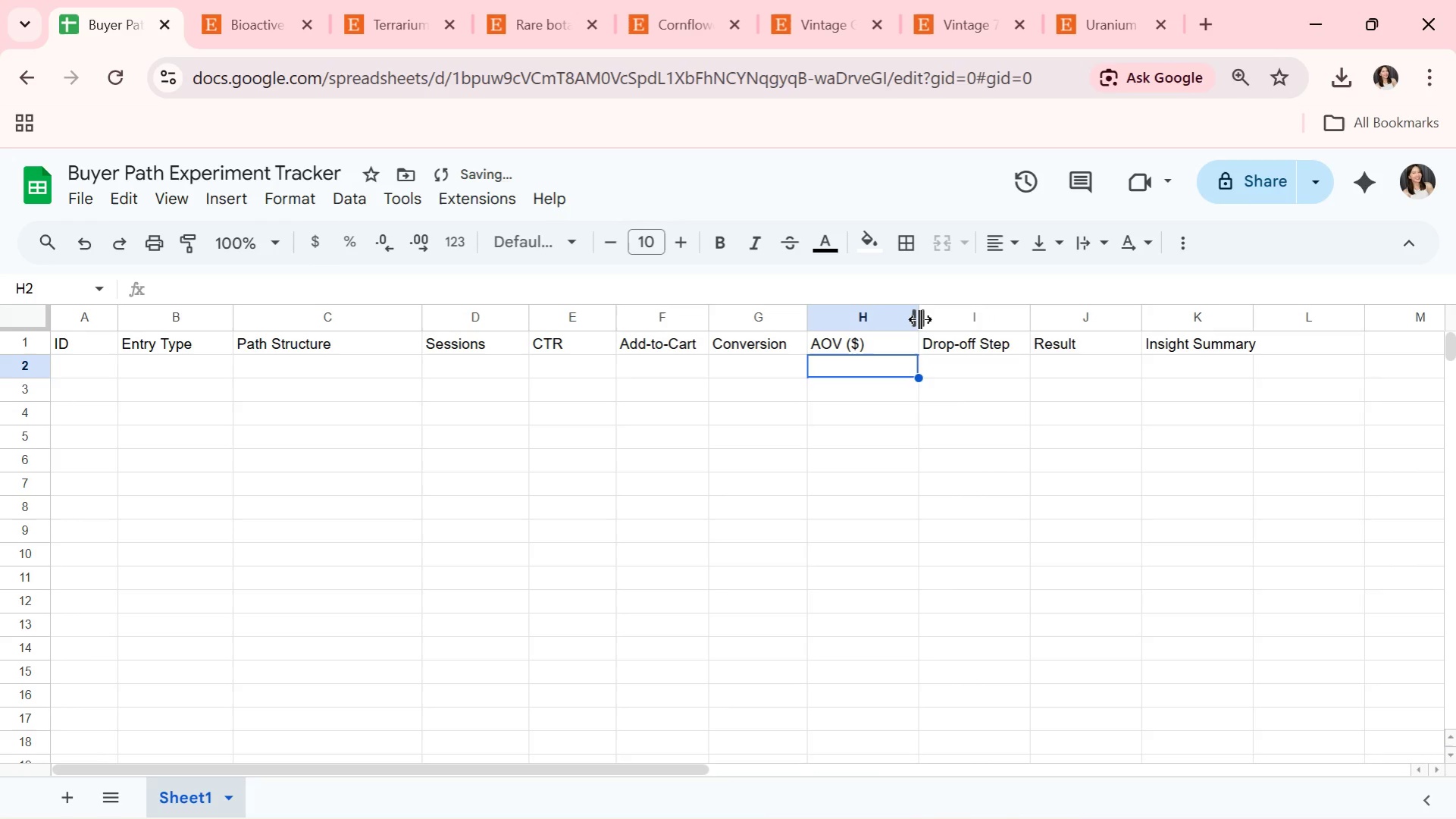 
left_click_drag(start_coordinate=[919, 319], to_coordinate=[907, 324])
 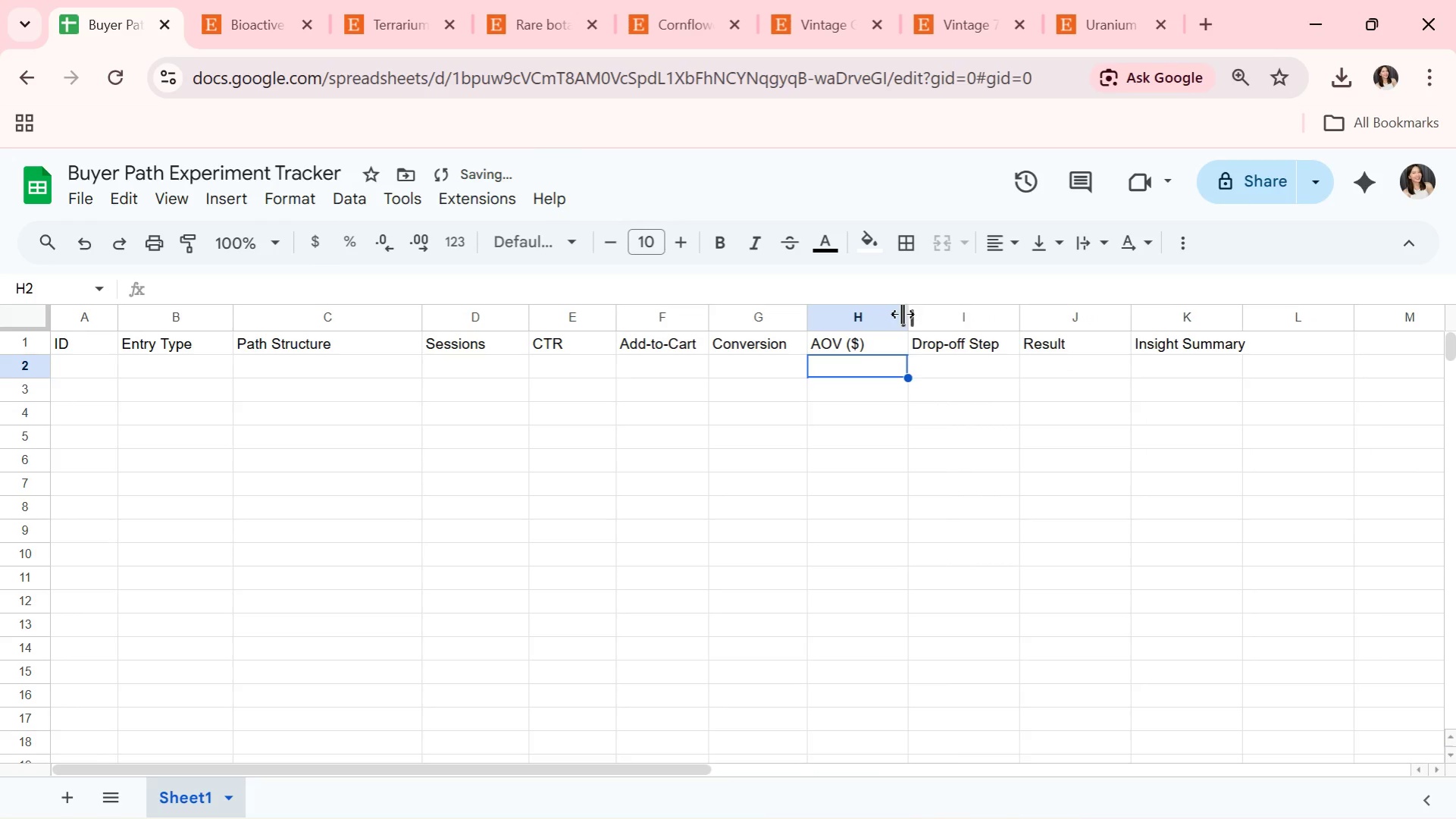 
left_click_drag(start_coordinate=[902, 314], to_coordinate=[897, 315])
 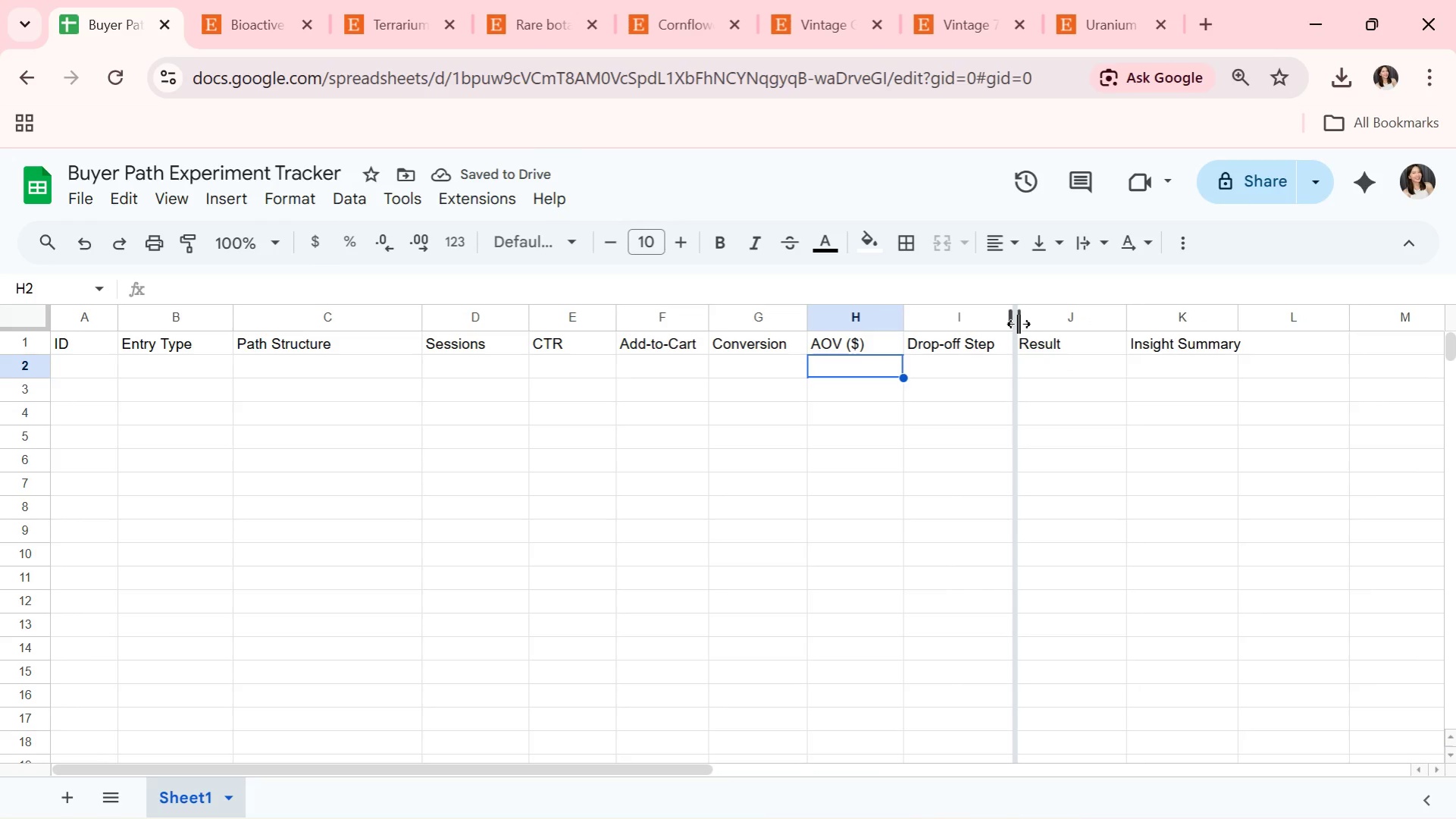 
left_click([1018, 324])
 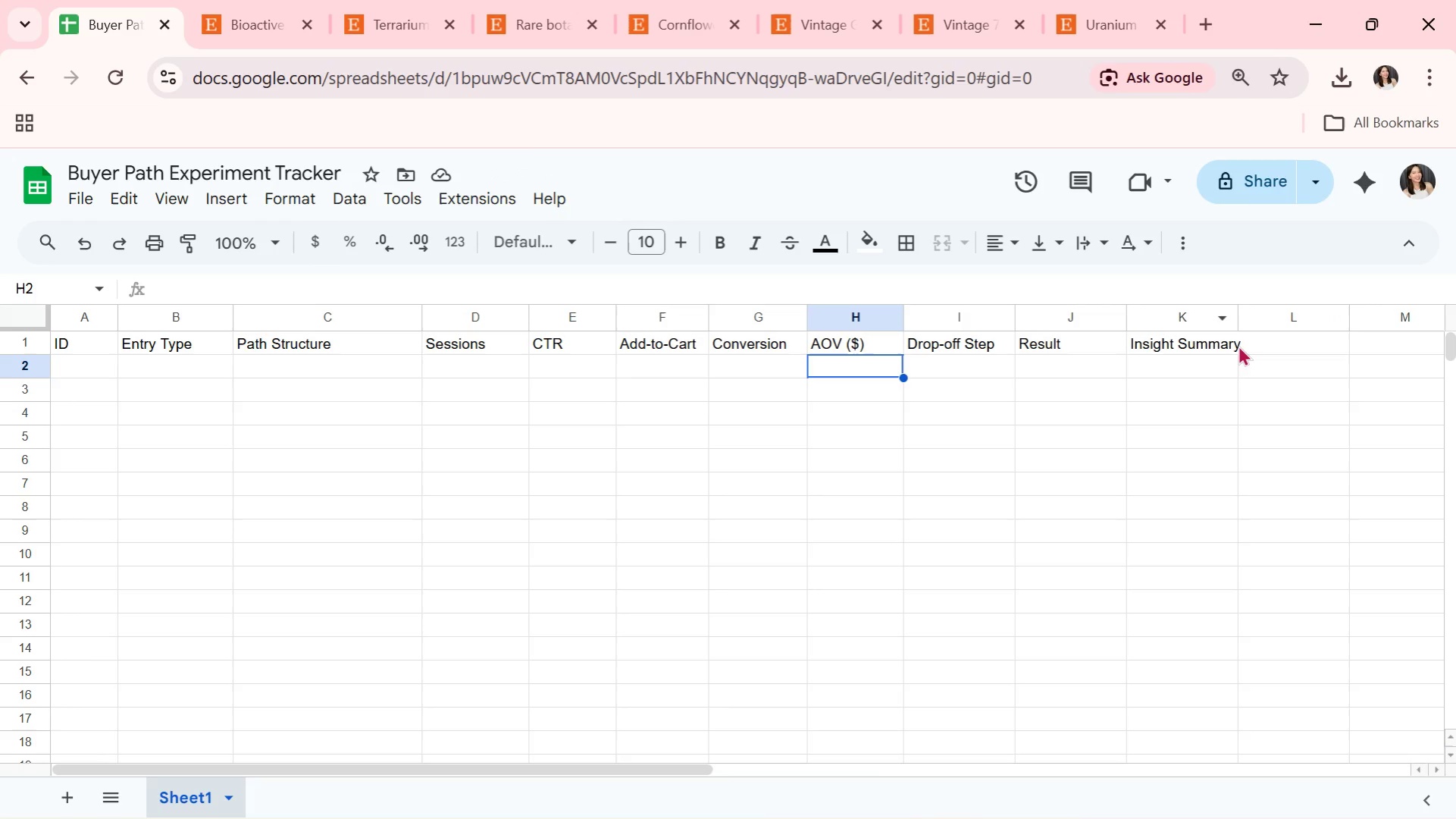 
wait(5.94)
 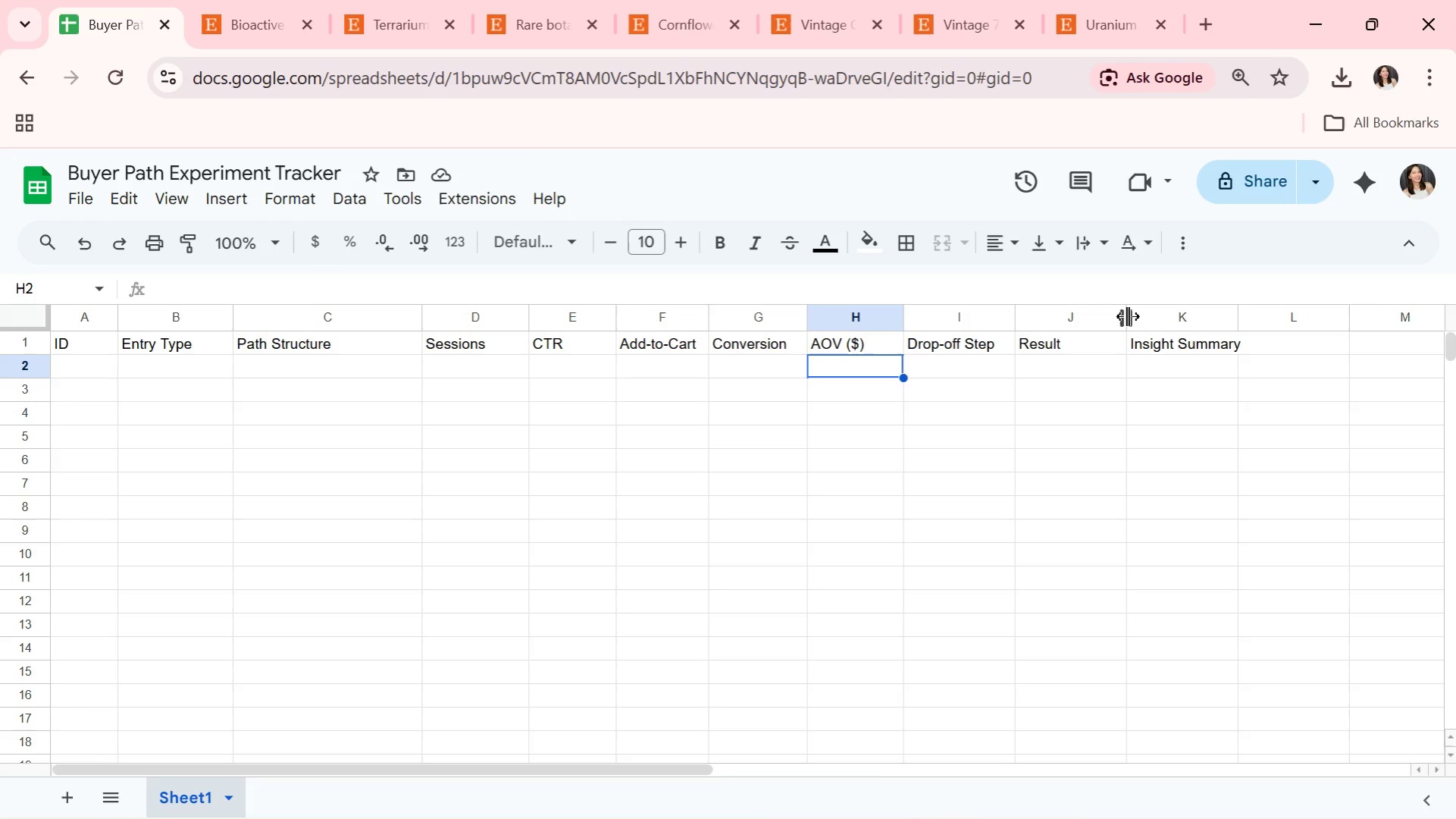 
left_click_drag(start_coordinate=[621, 318], to_coordinate=[626, 317])
 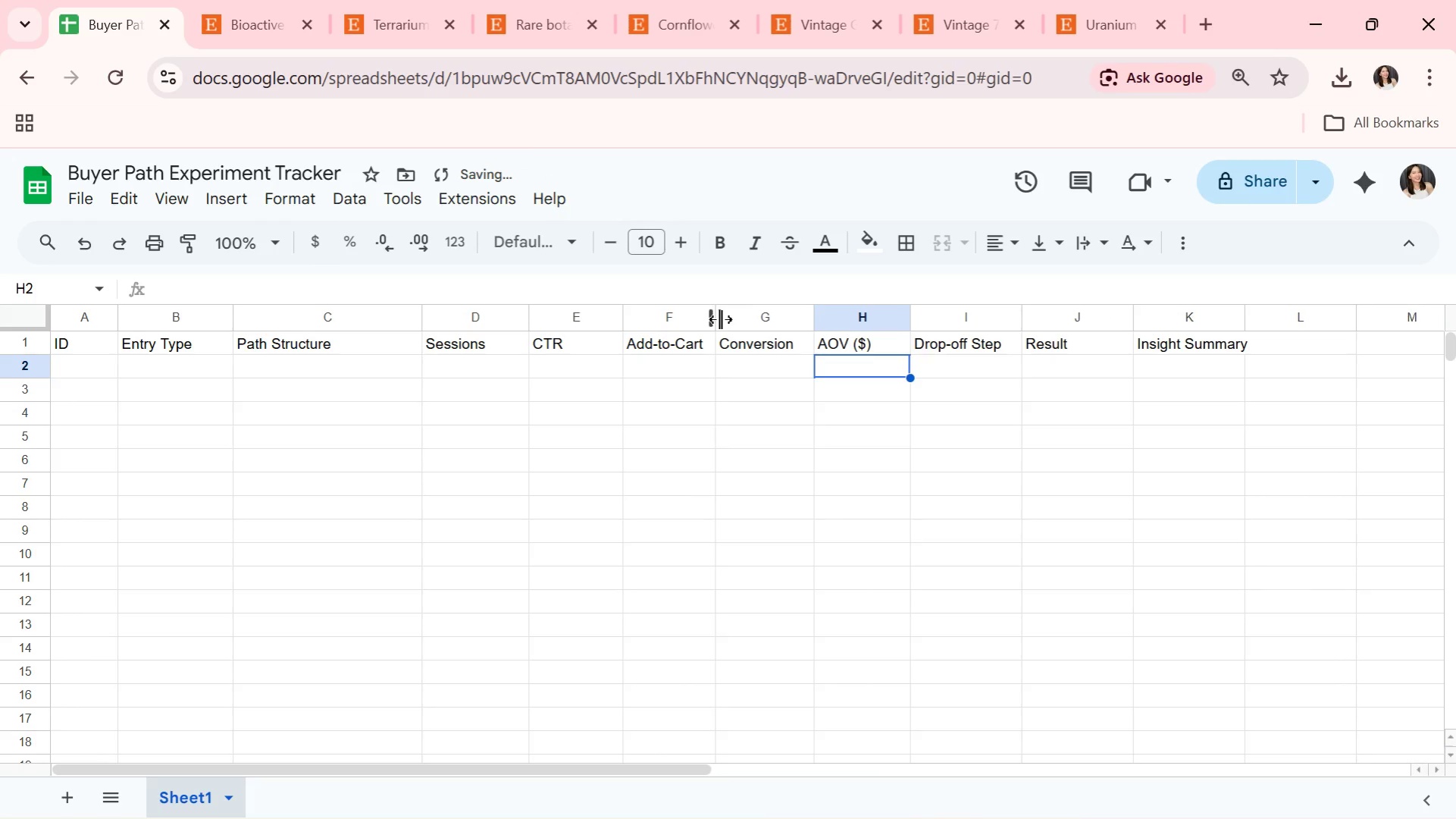 
left_click_drag(start_coordinate=[720, 319], to_coordinate=[731, 319])
 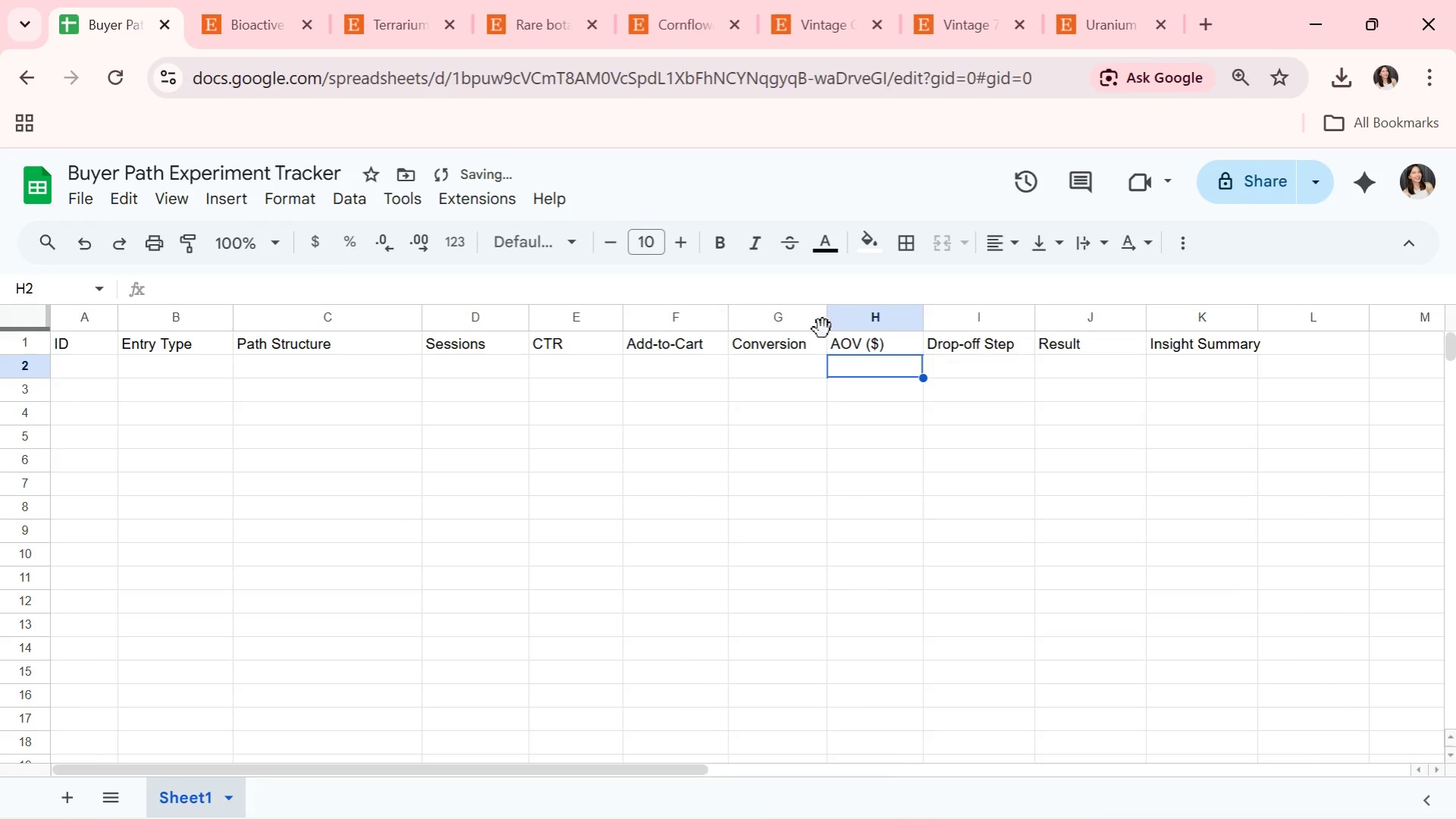 
mouse_move([808, 318])
 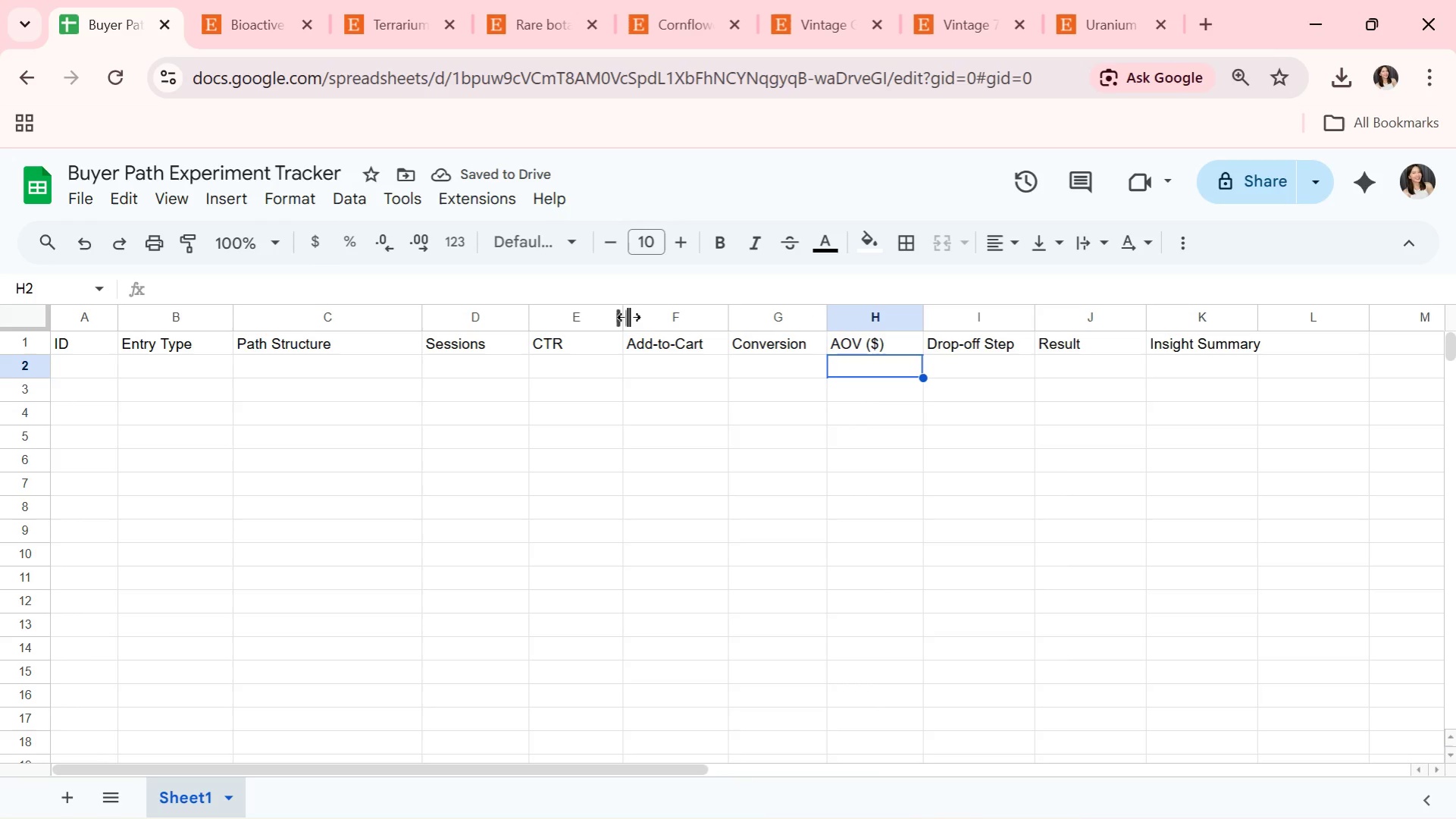 
left_click_drag(start_coordinate=[627, 316], to_coordinate=[632, 316])
 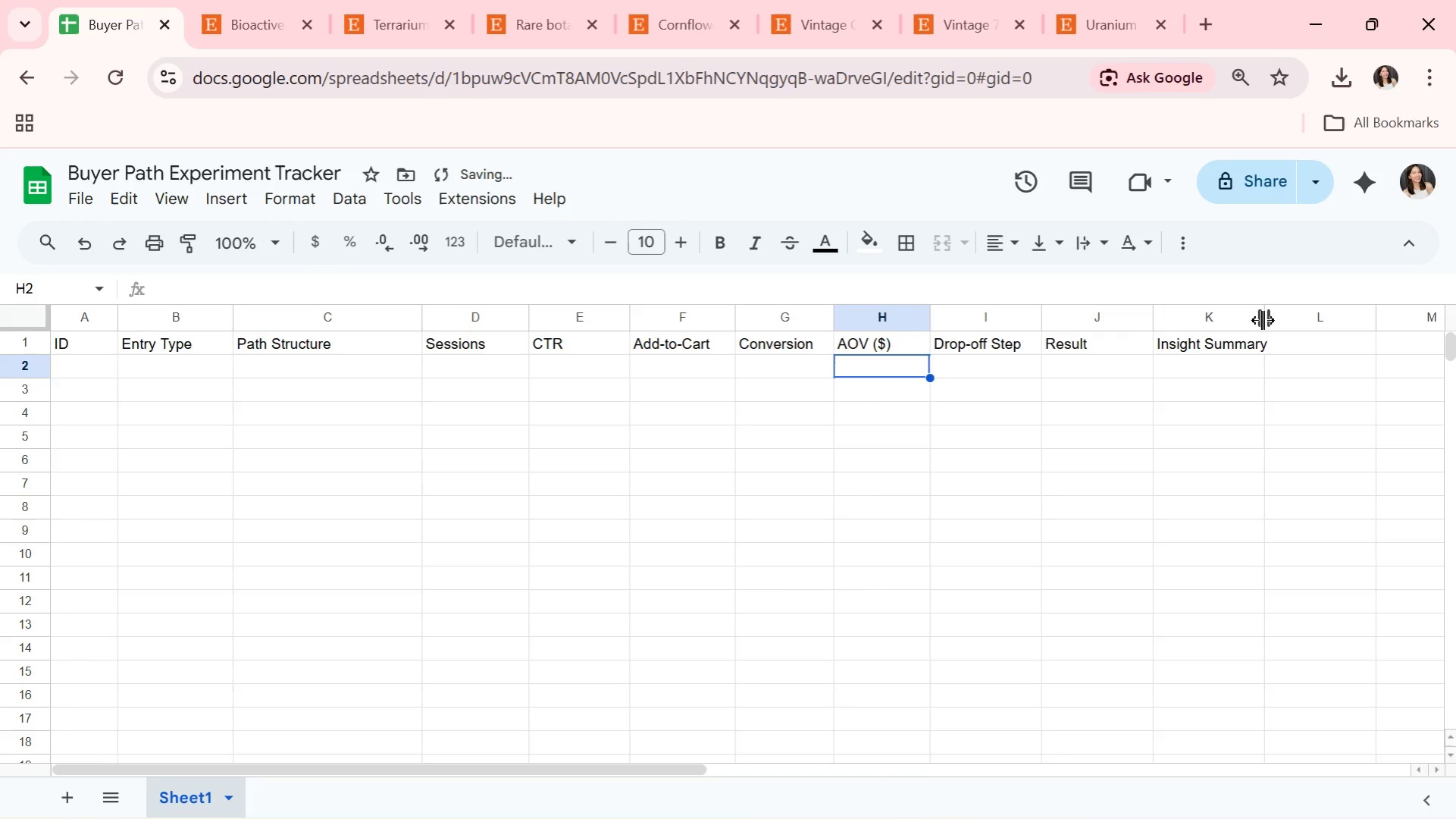 
left_click_drag(start_coordinate=[1262, 320], to_coordinate=[1367, 331])
 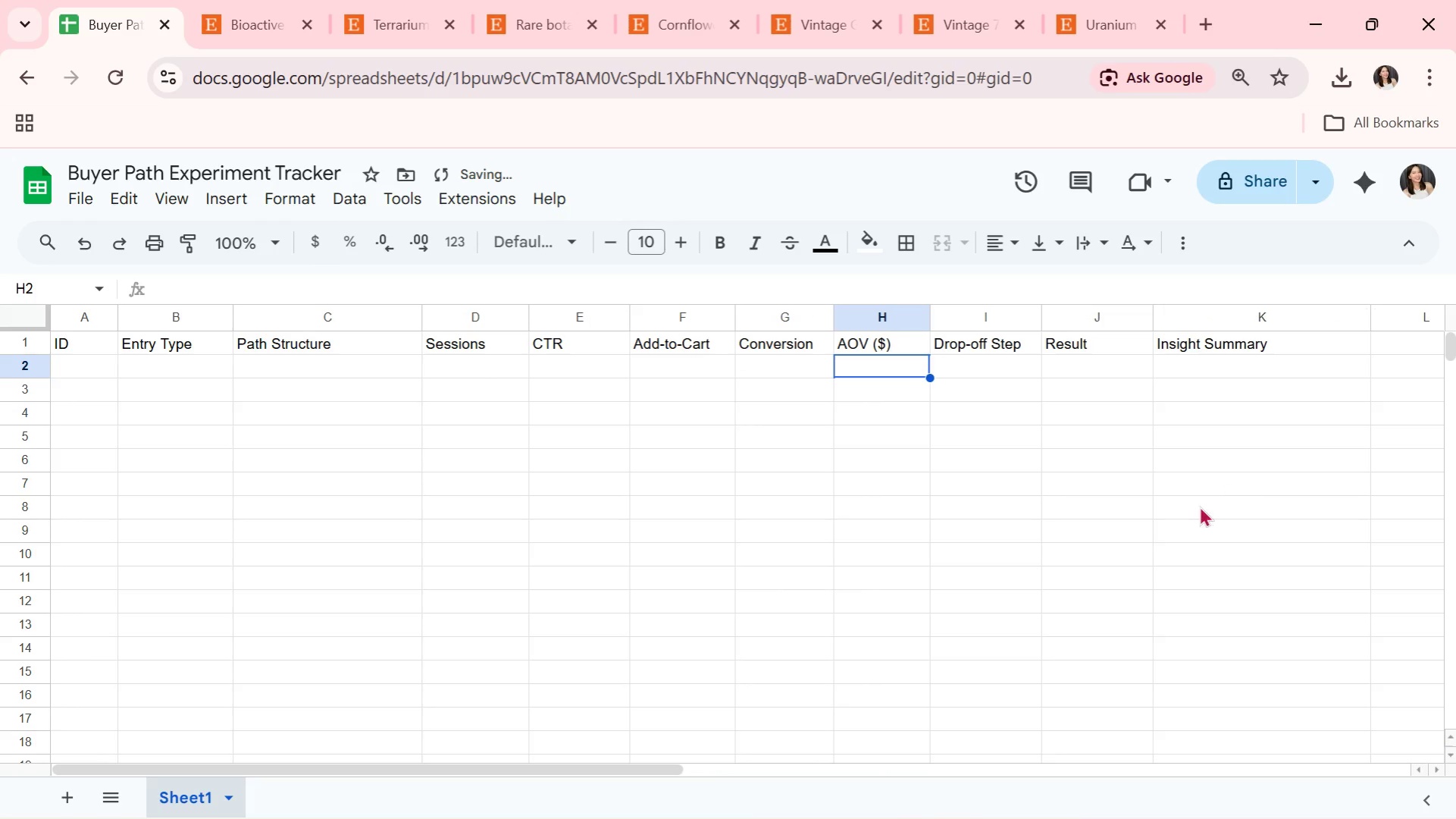 
left_click([1116, 545])
 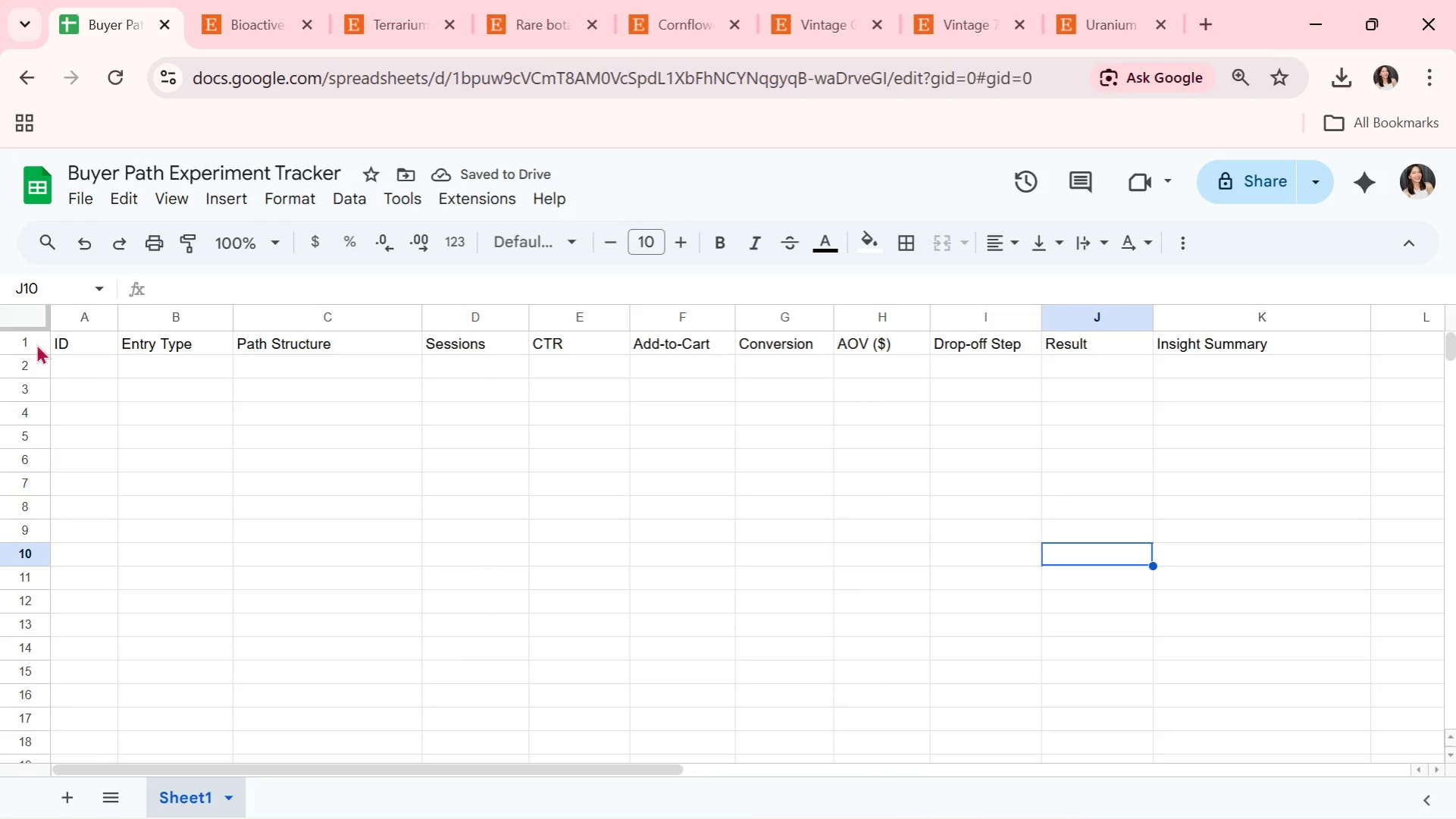 
left_click([34, 344])
 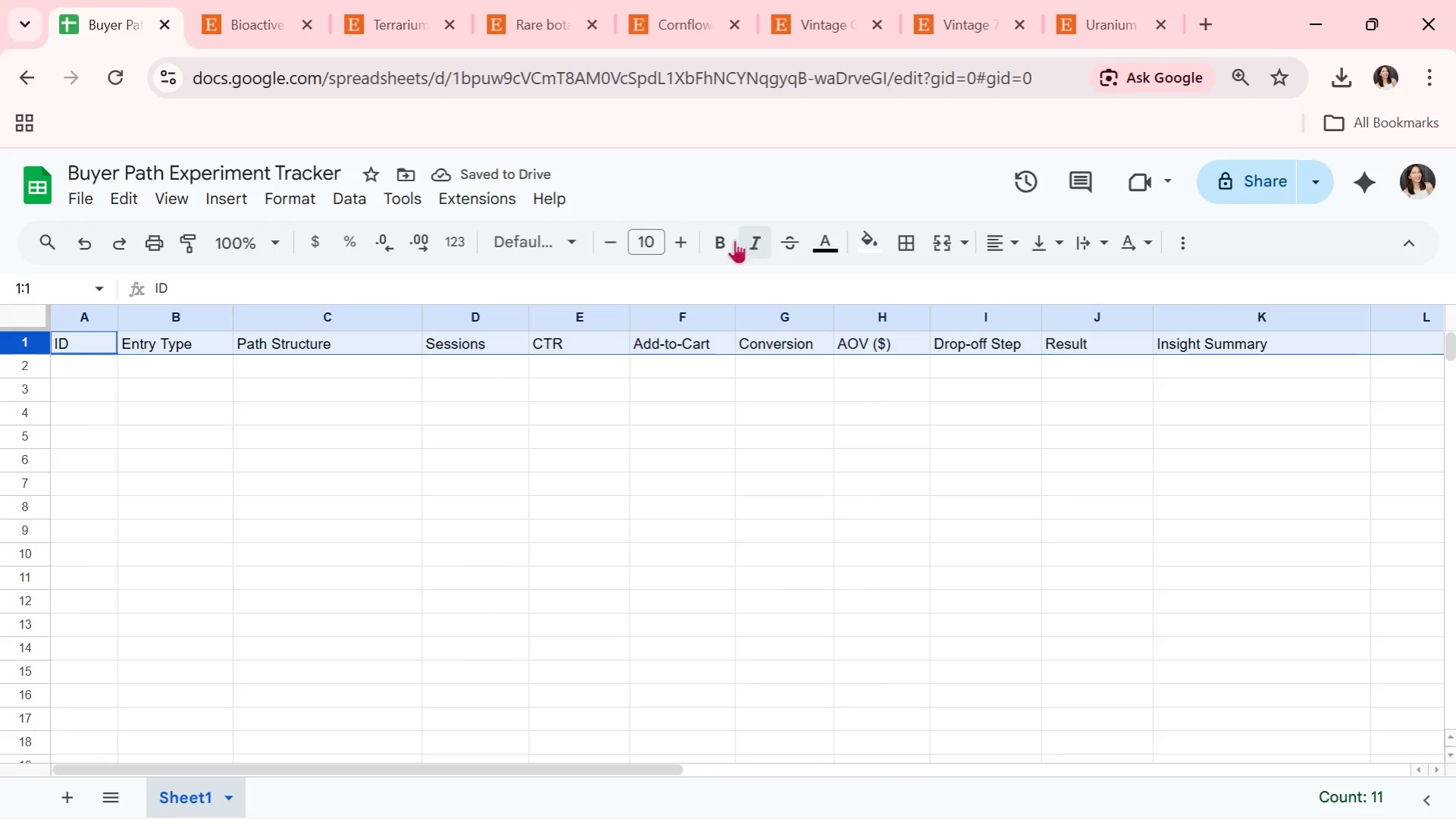 
left_click([715, 237])
 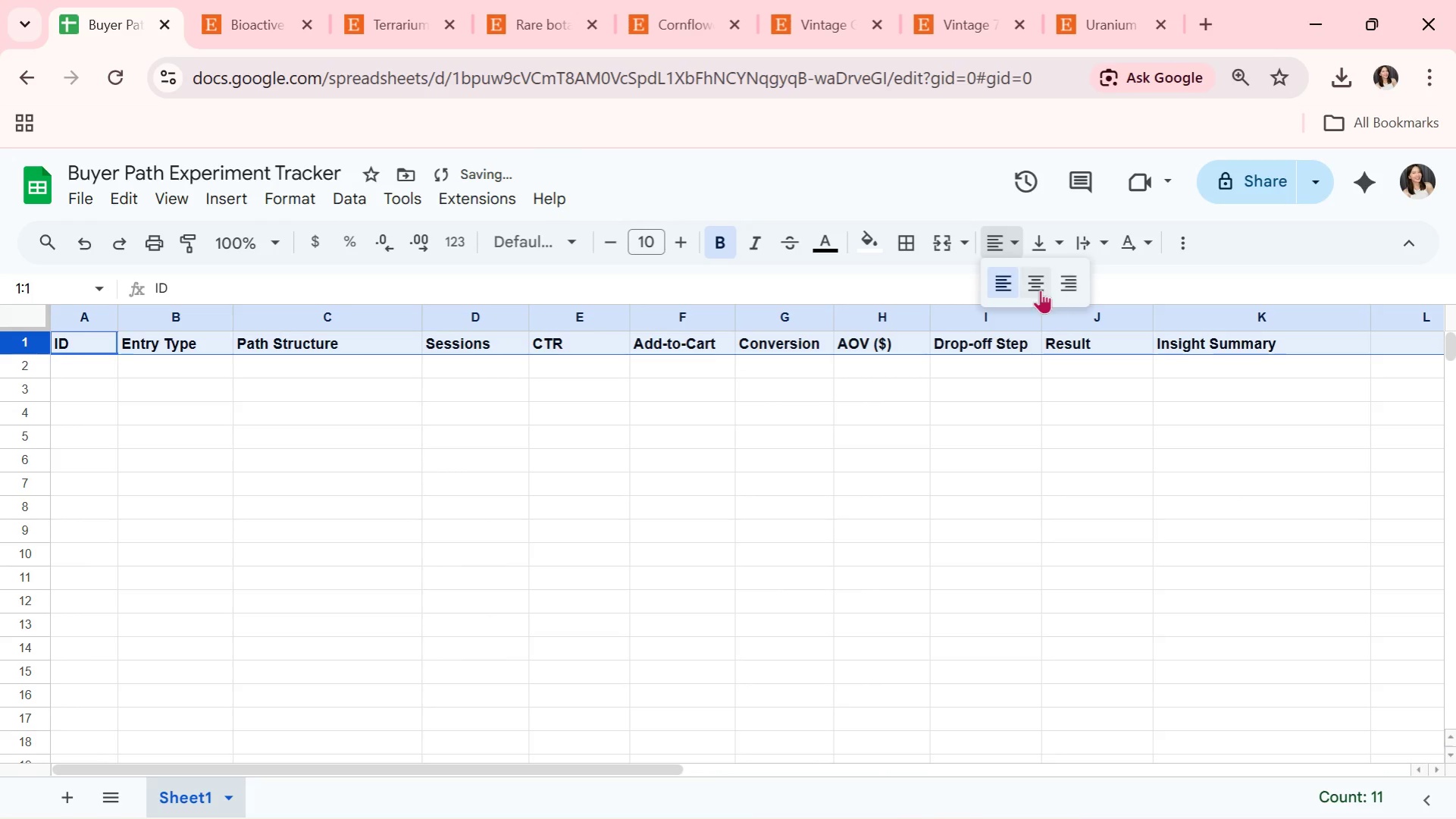 
double_click([967, 526])
 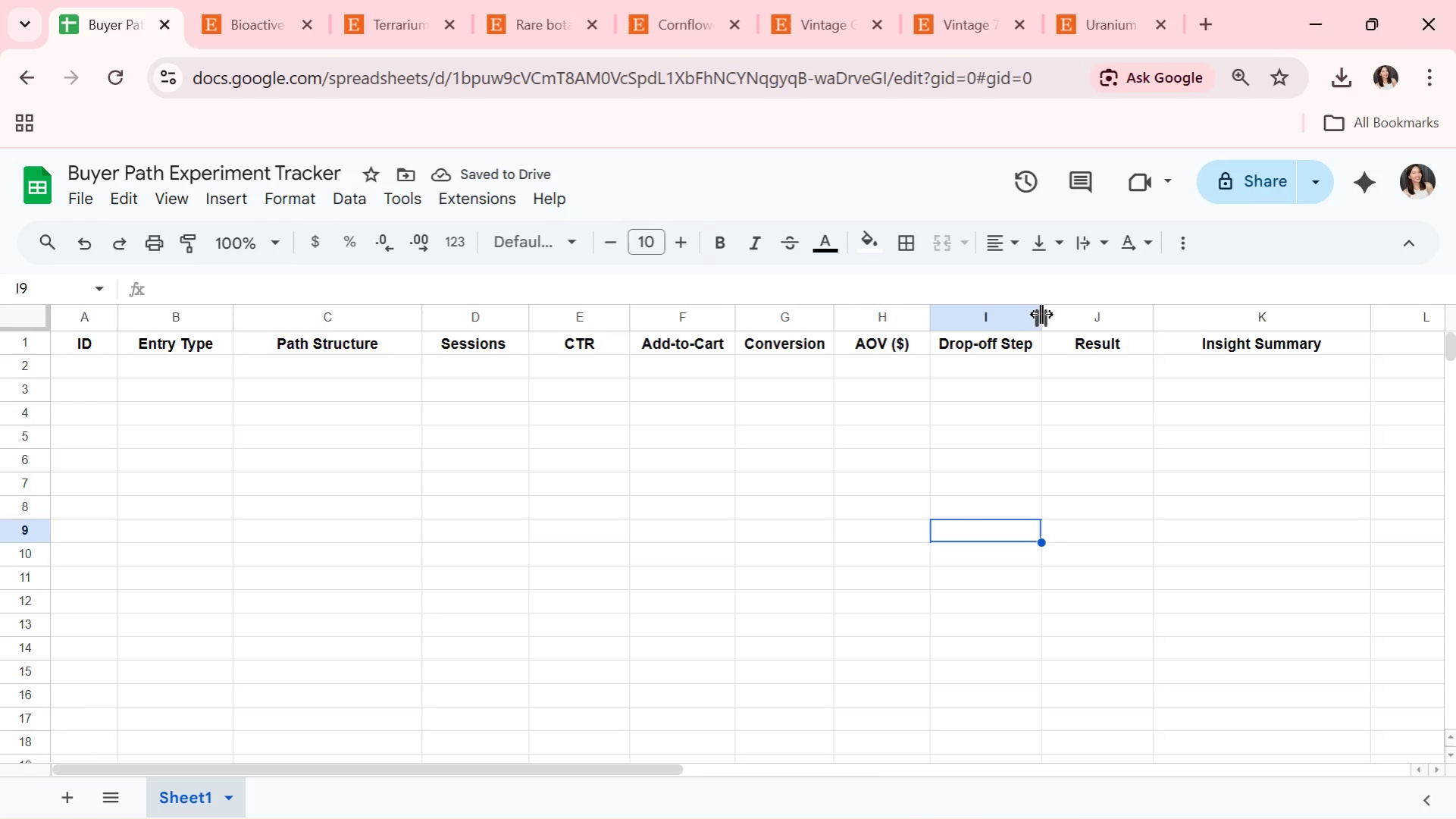 
left_click_drag(start_coordinate=[1046, 314], to_coordinate=[1051, 314])
 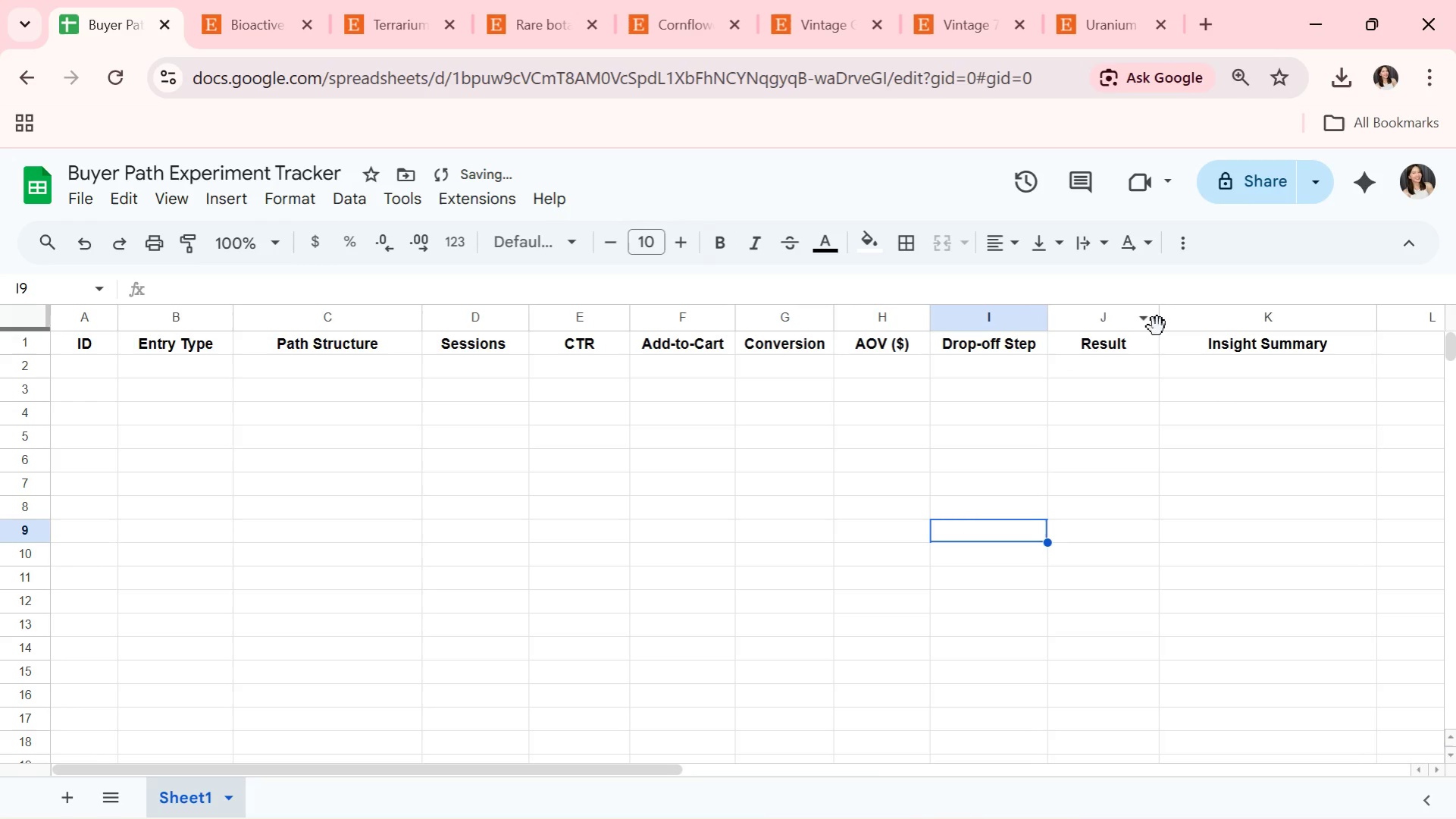 
left_click_drag(start_coordinate=[1157, 322], to_coordinate=[1163, 321])
 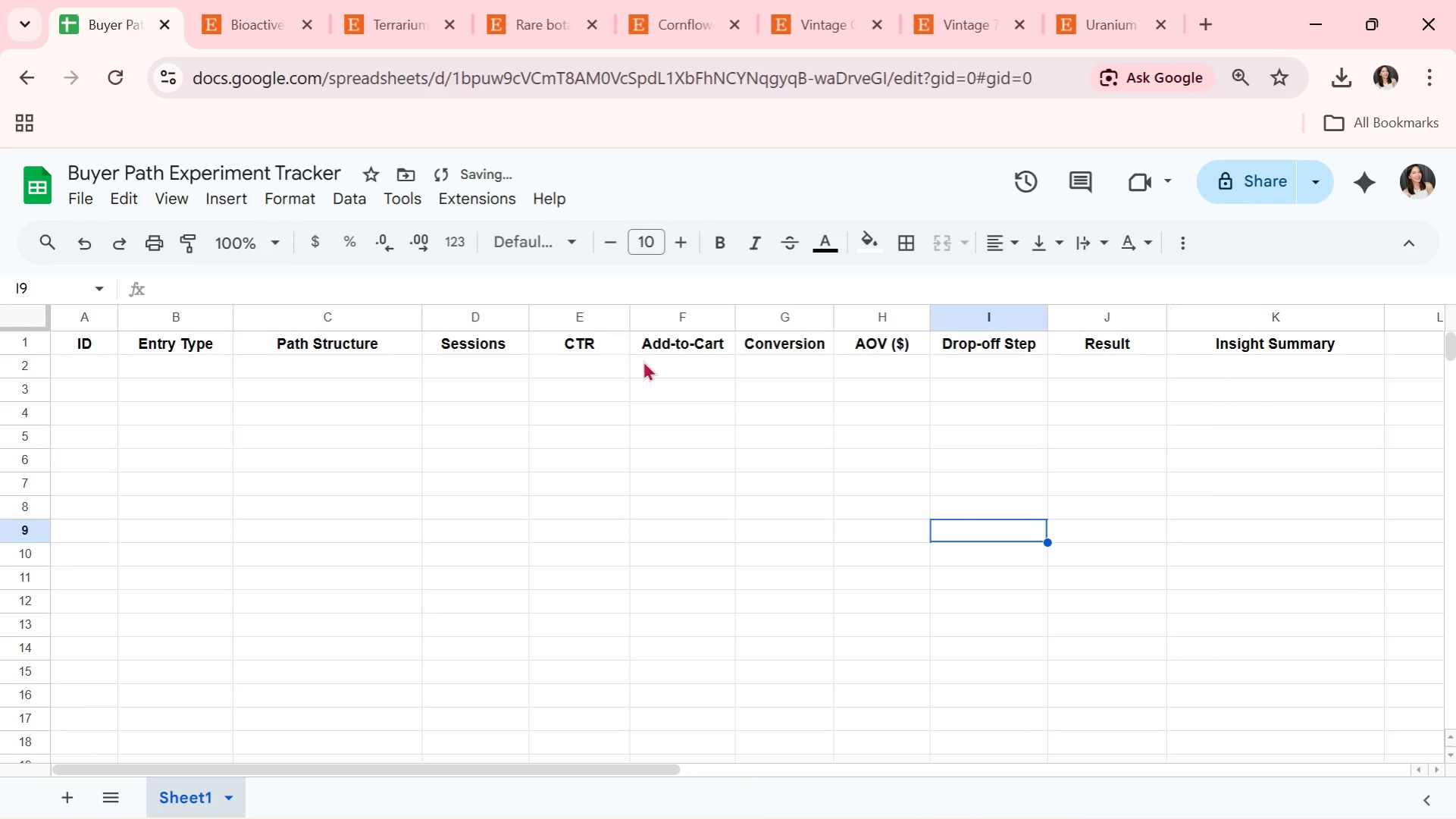 
left_click([384, 398])
 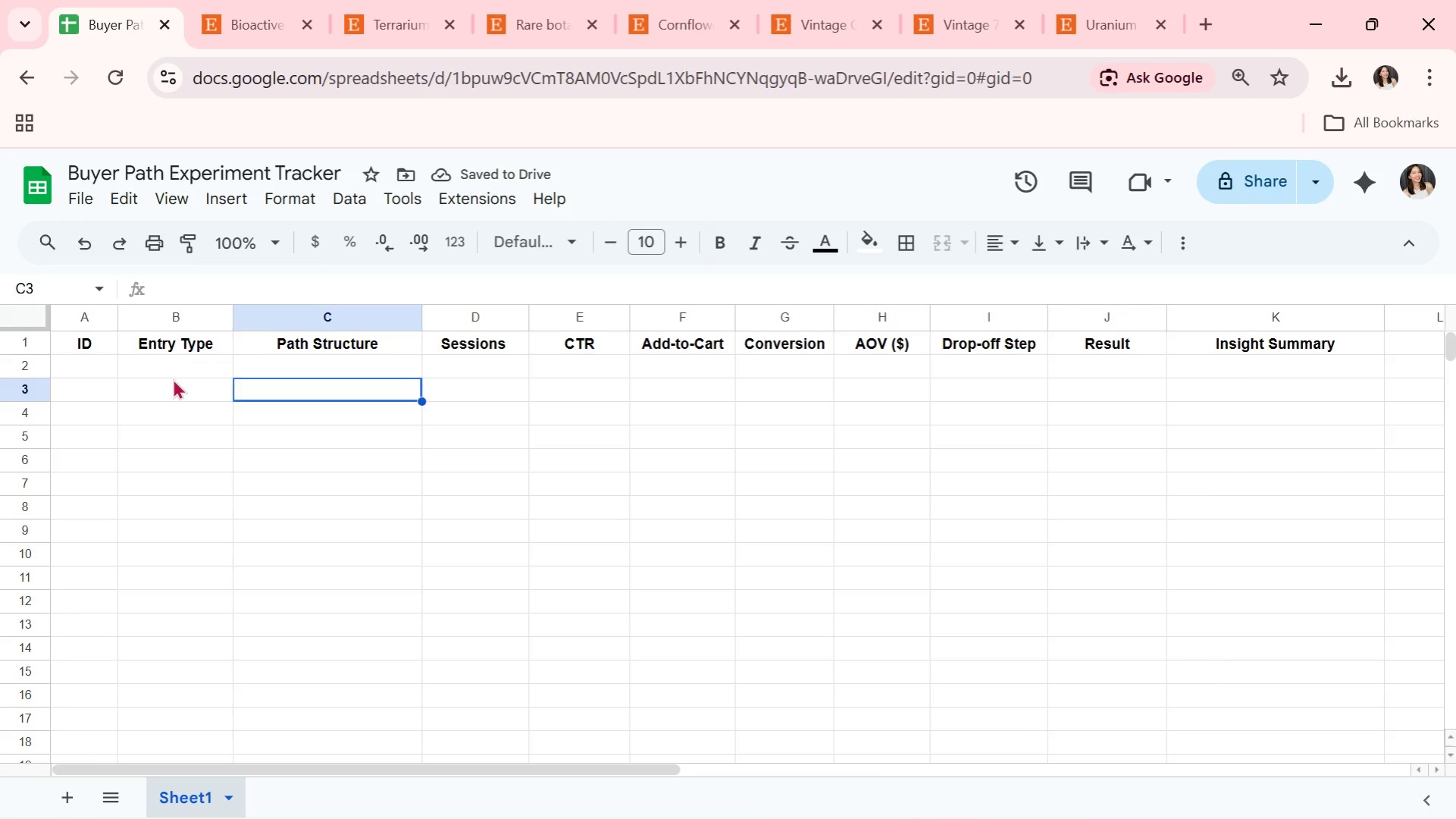 
left_click([169, 380])
 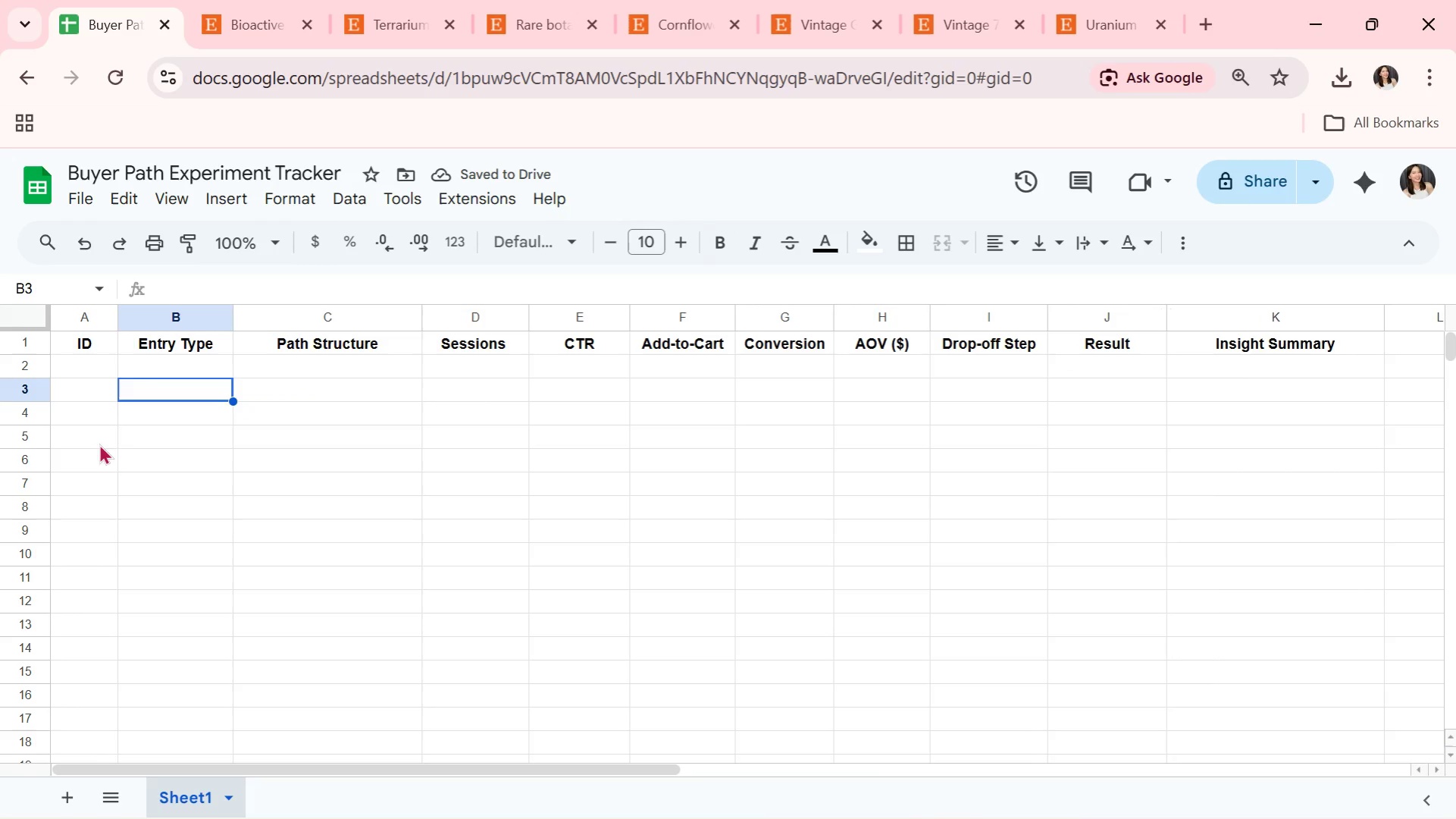 
left_click([93, 371])
 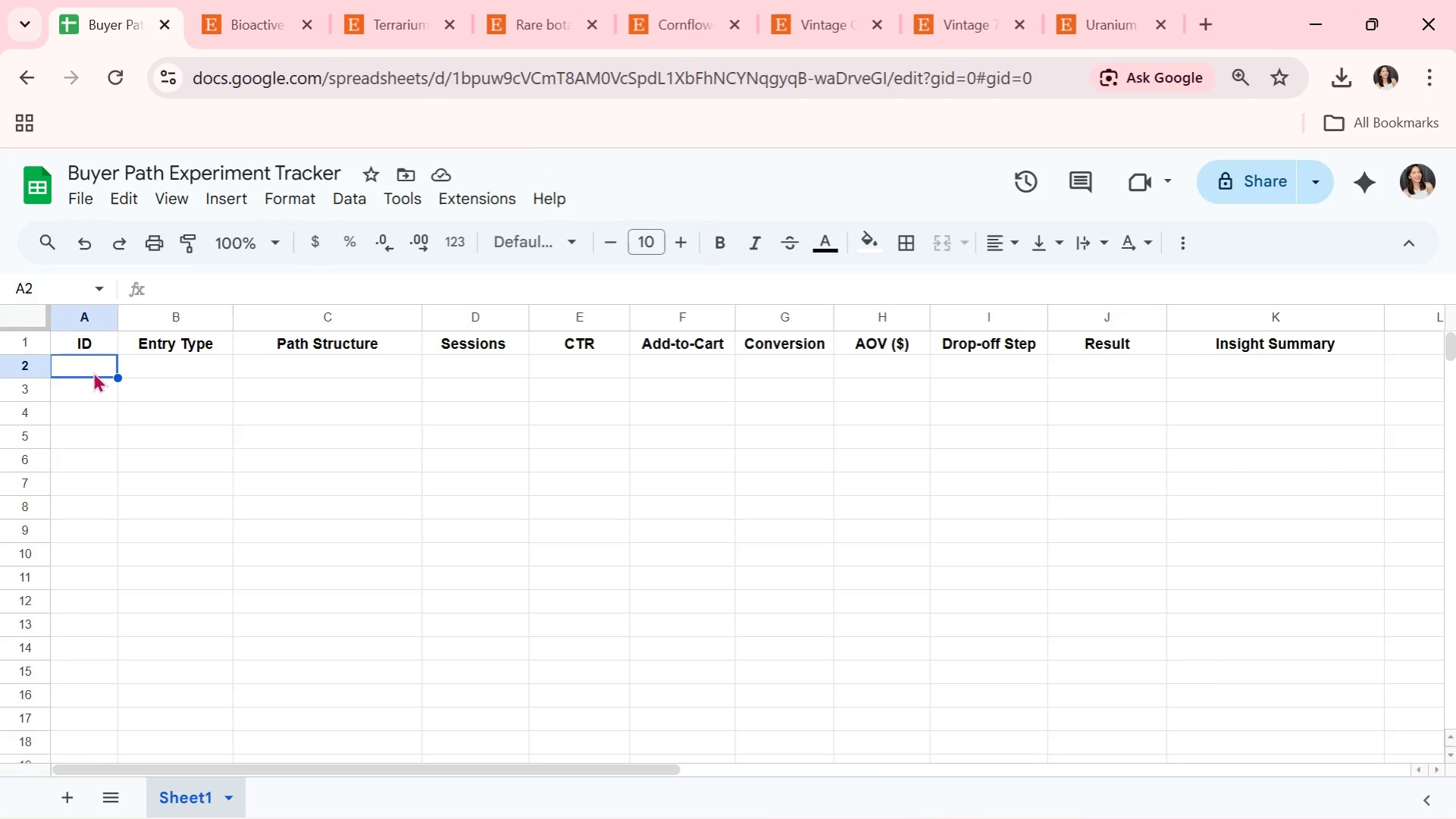 
wait(67.95)
 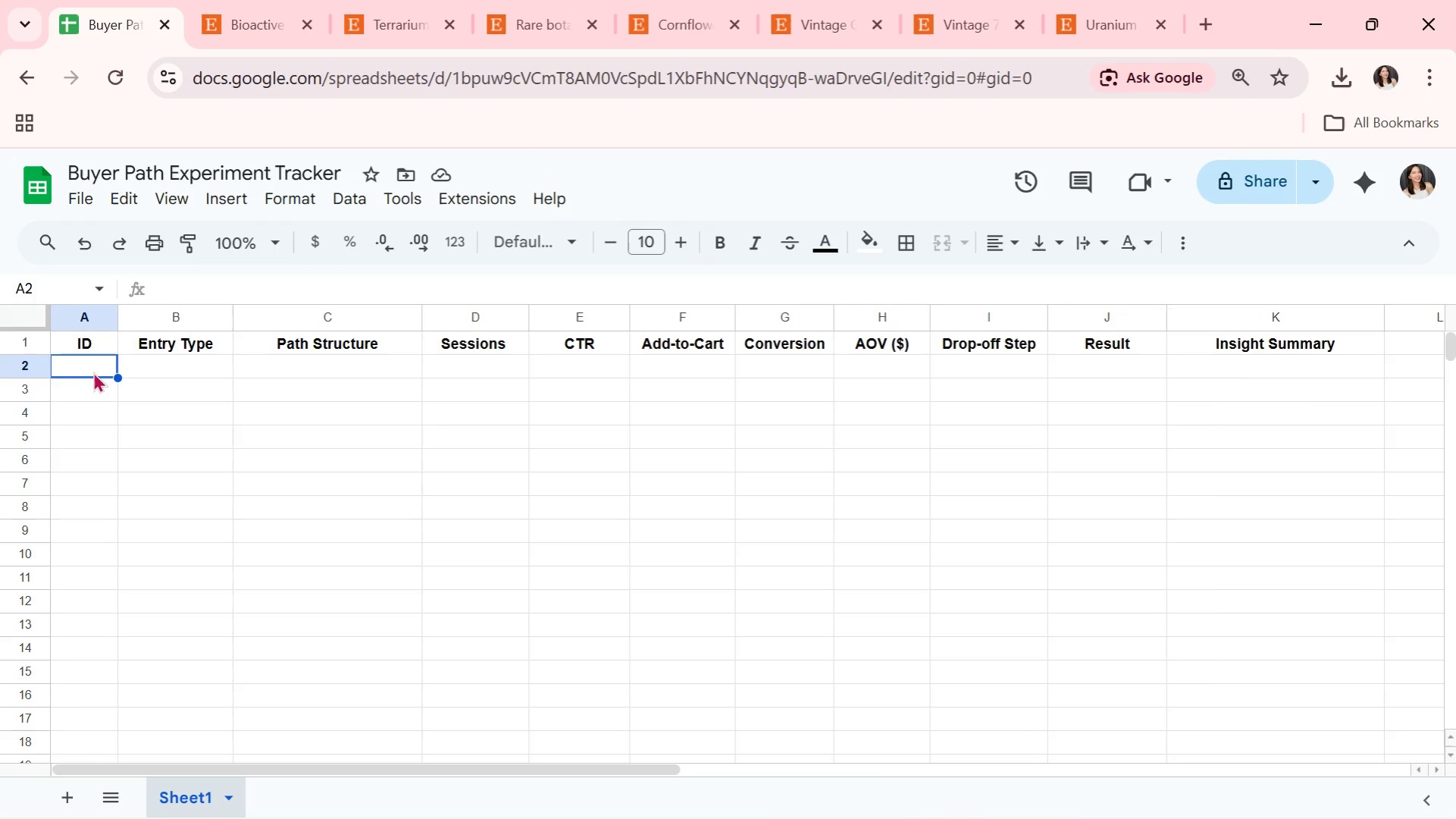 
key(Alt+AltLeft)
 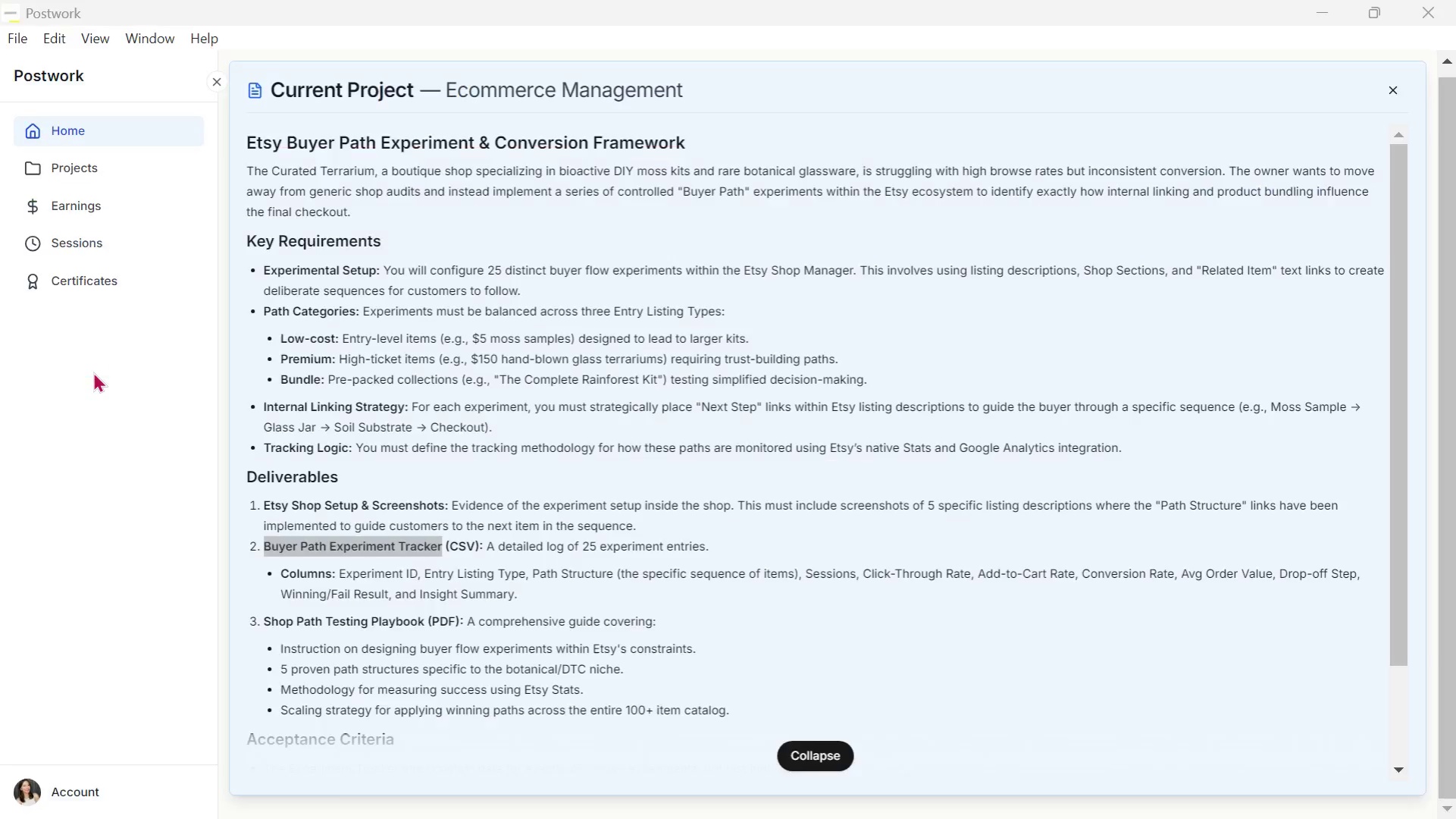 
key(Alt+Tab)